 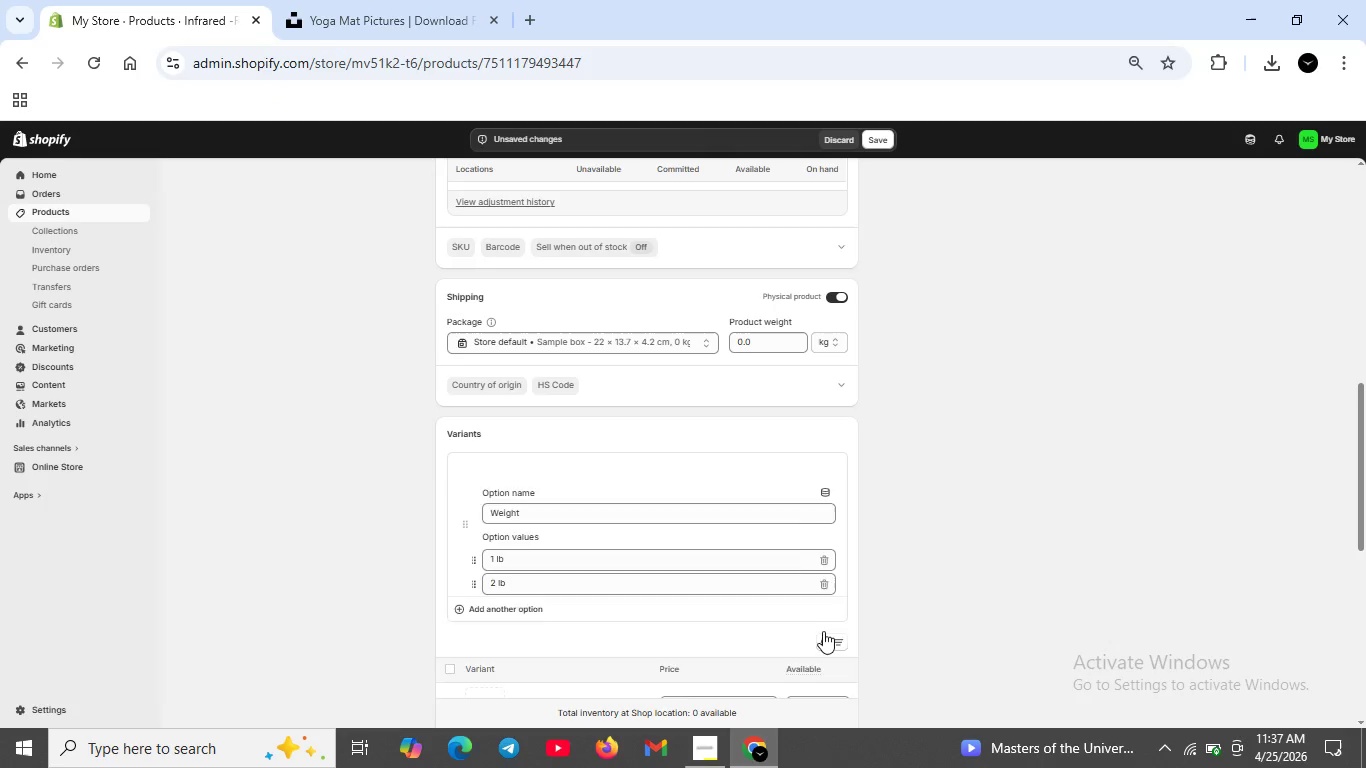 
scroll: coordinate [743, 614], scroll_direction: down, amount: 1.0
 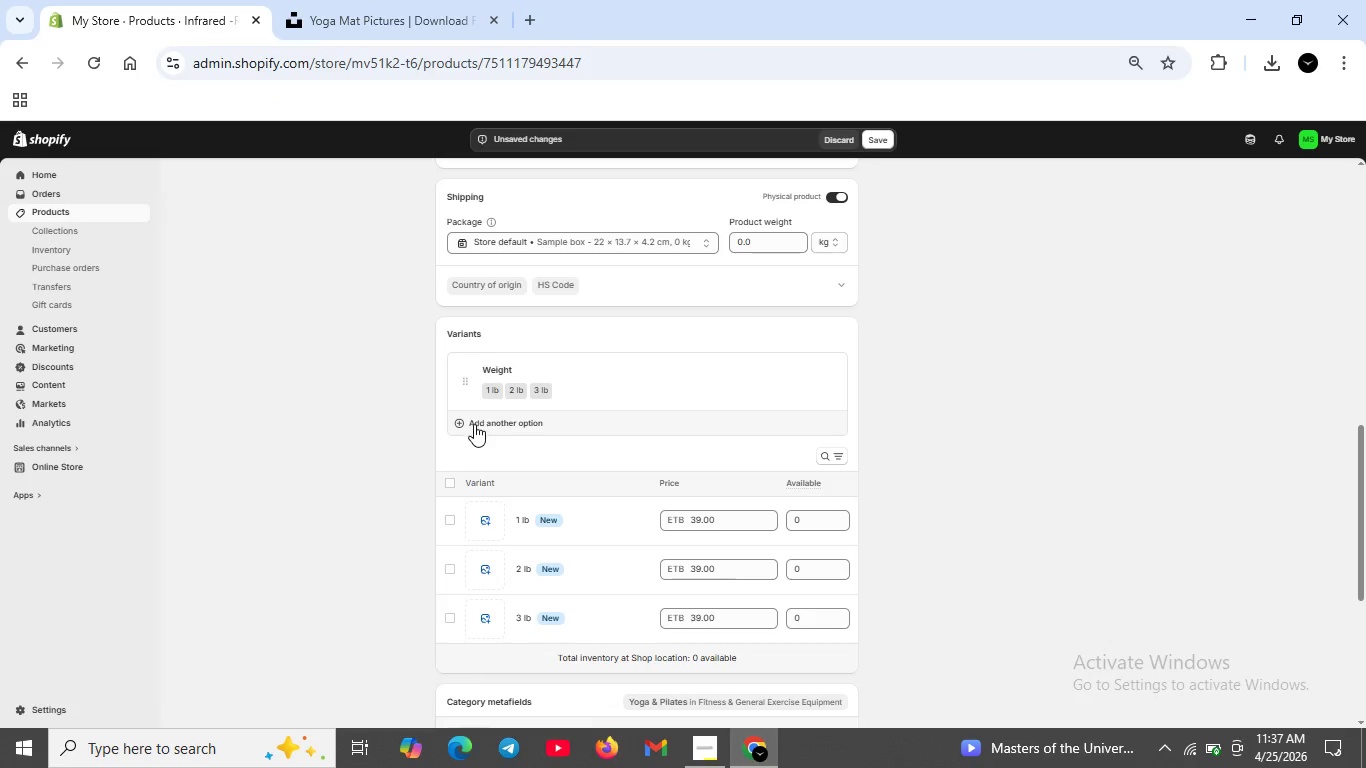 
left_click([468, 424])
 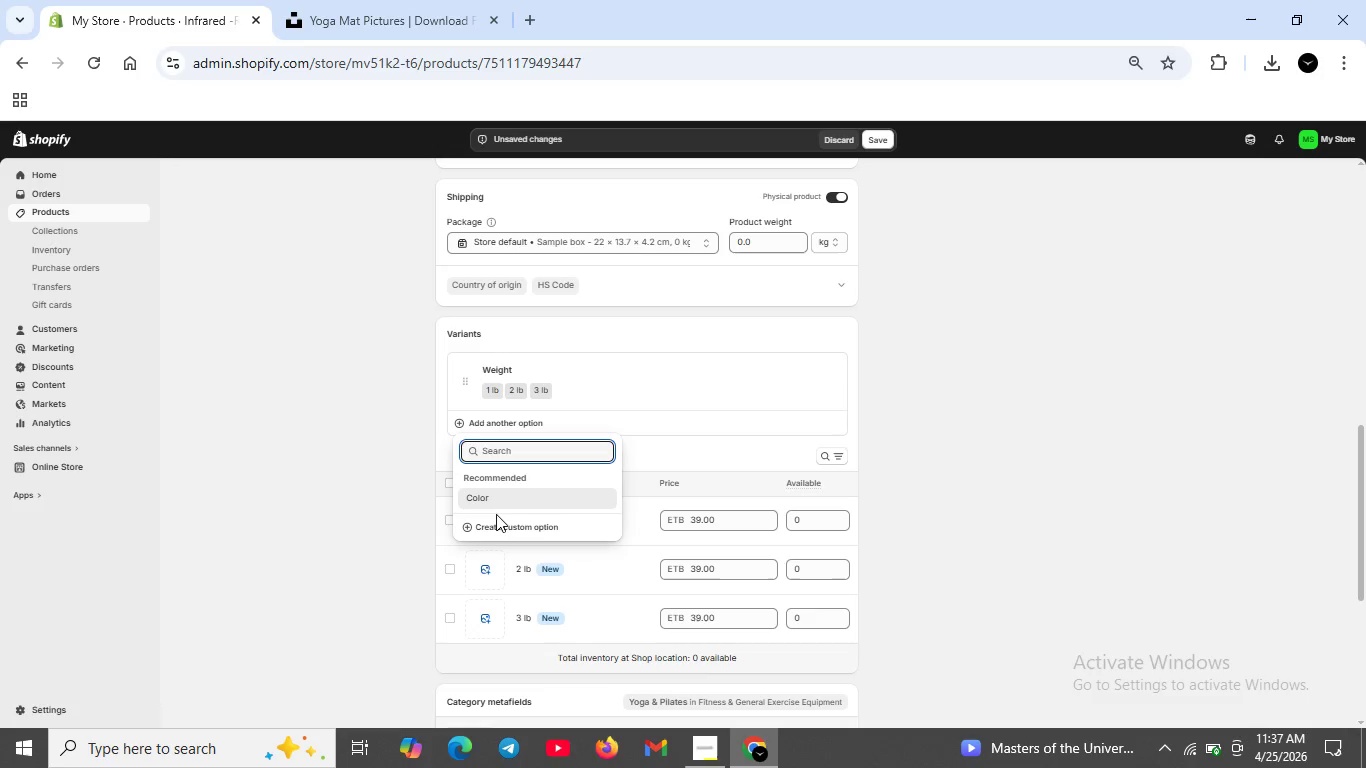 
left_click([500, 523])
 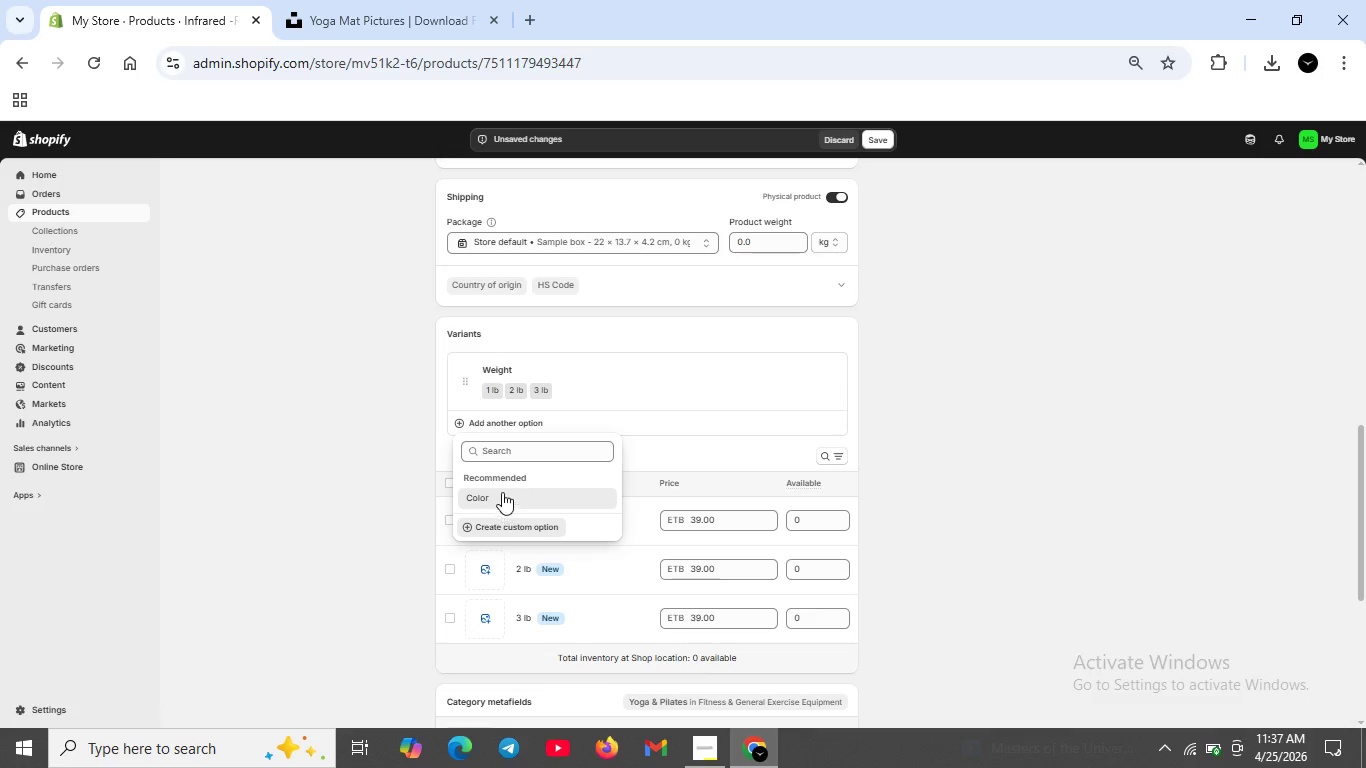 
mouse_move([508, 465])
 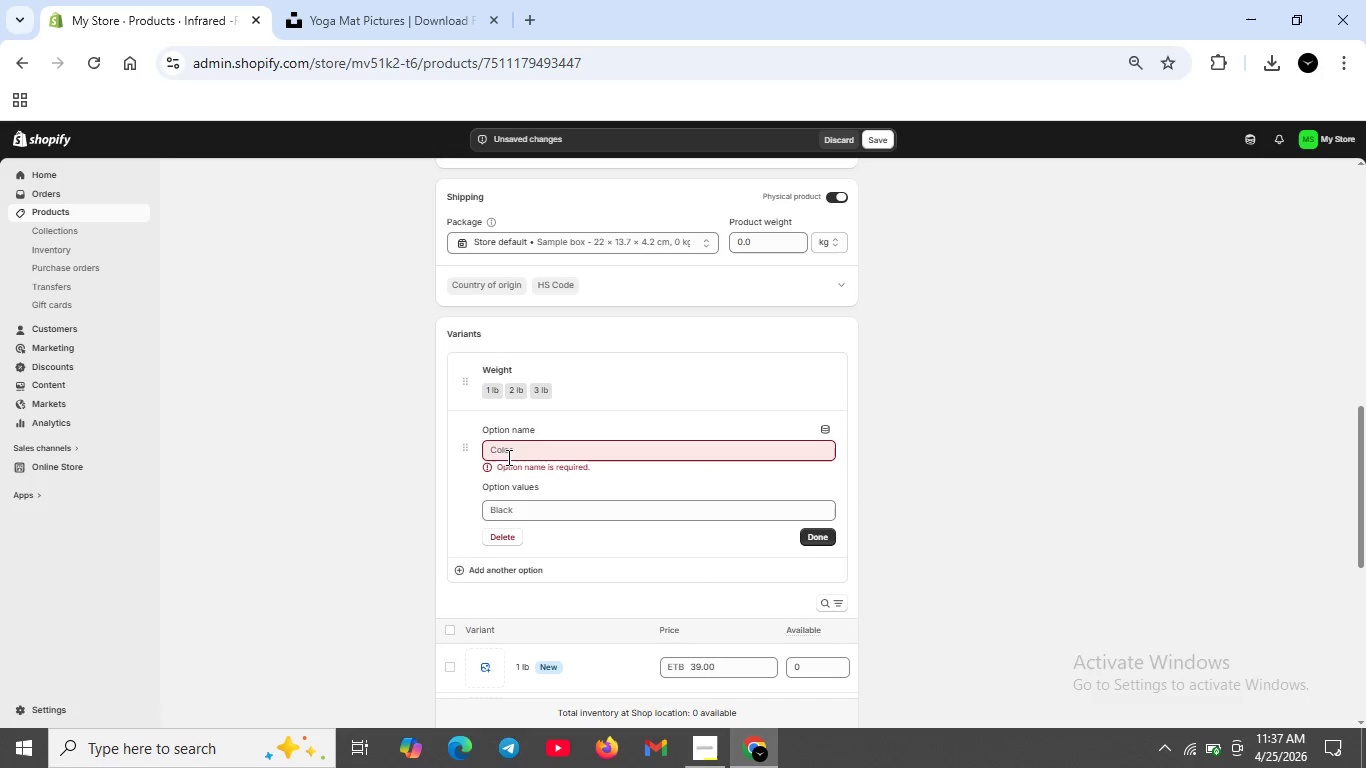 
left_click([507, 457])
 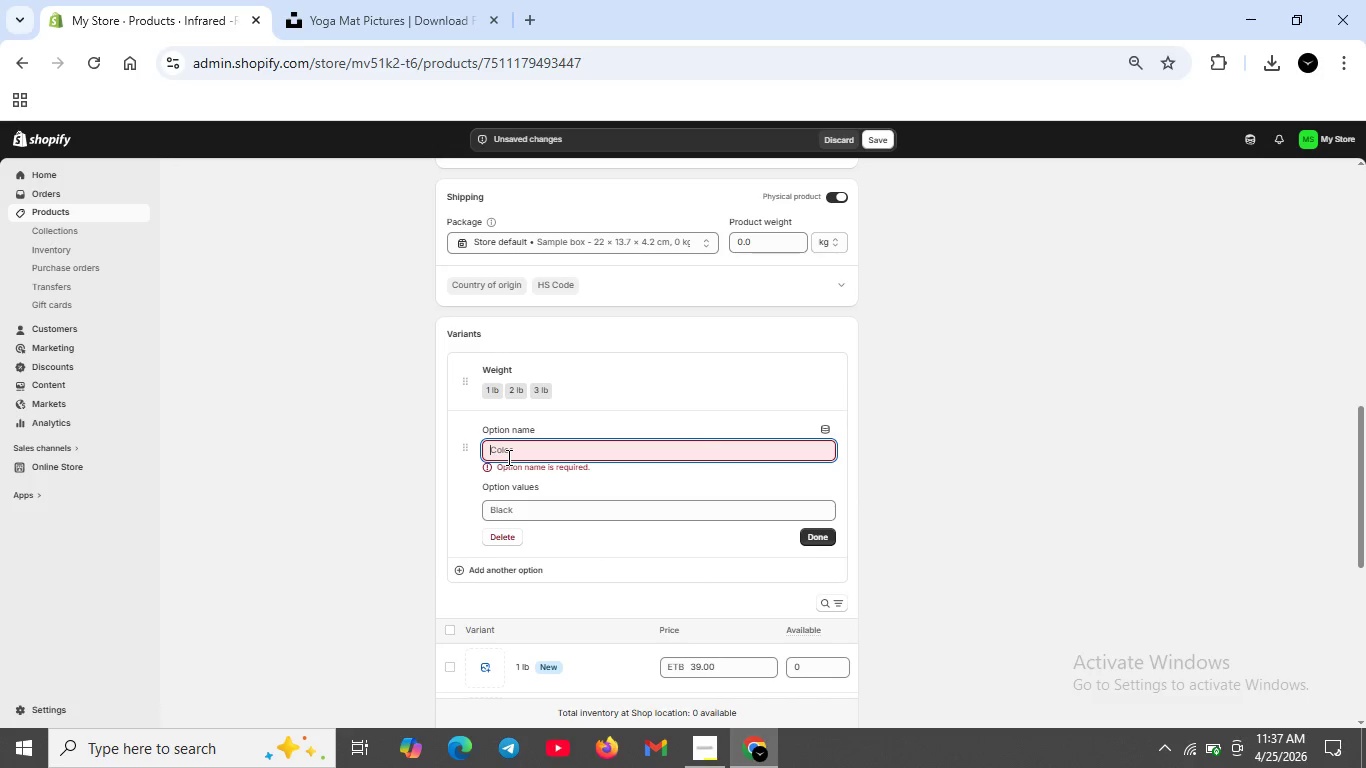 
type(Surface Texrure)
 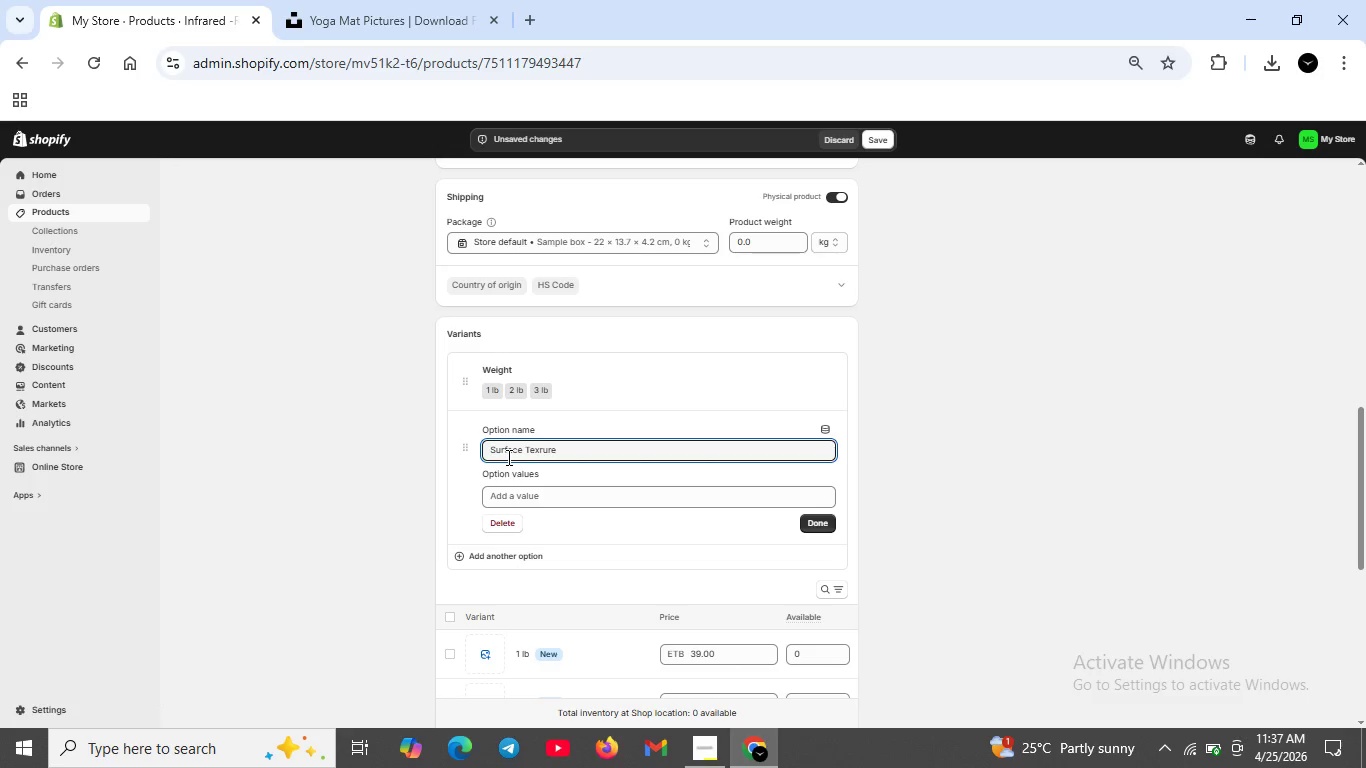 
key(ArrowLeft)
 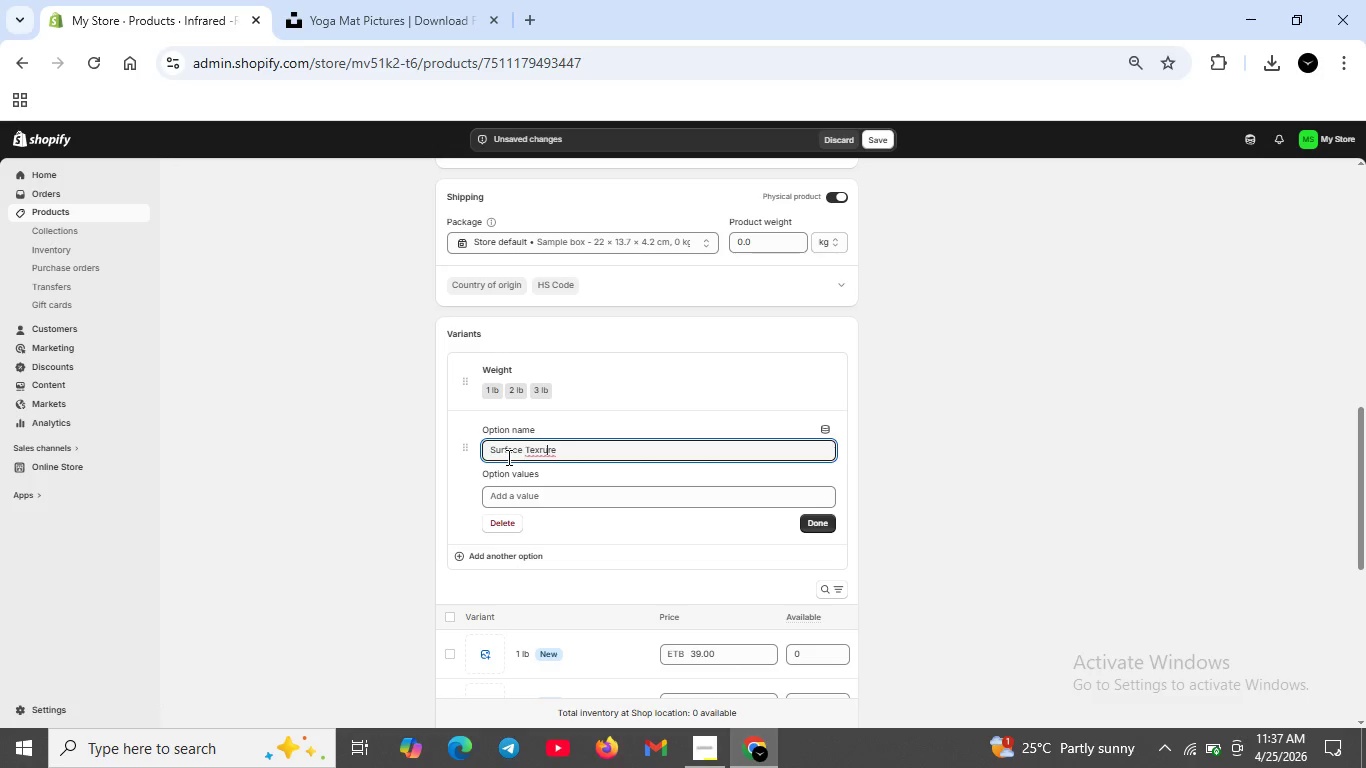 
key(ArrowLeft)
 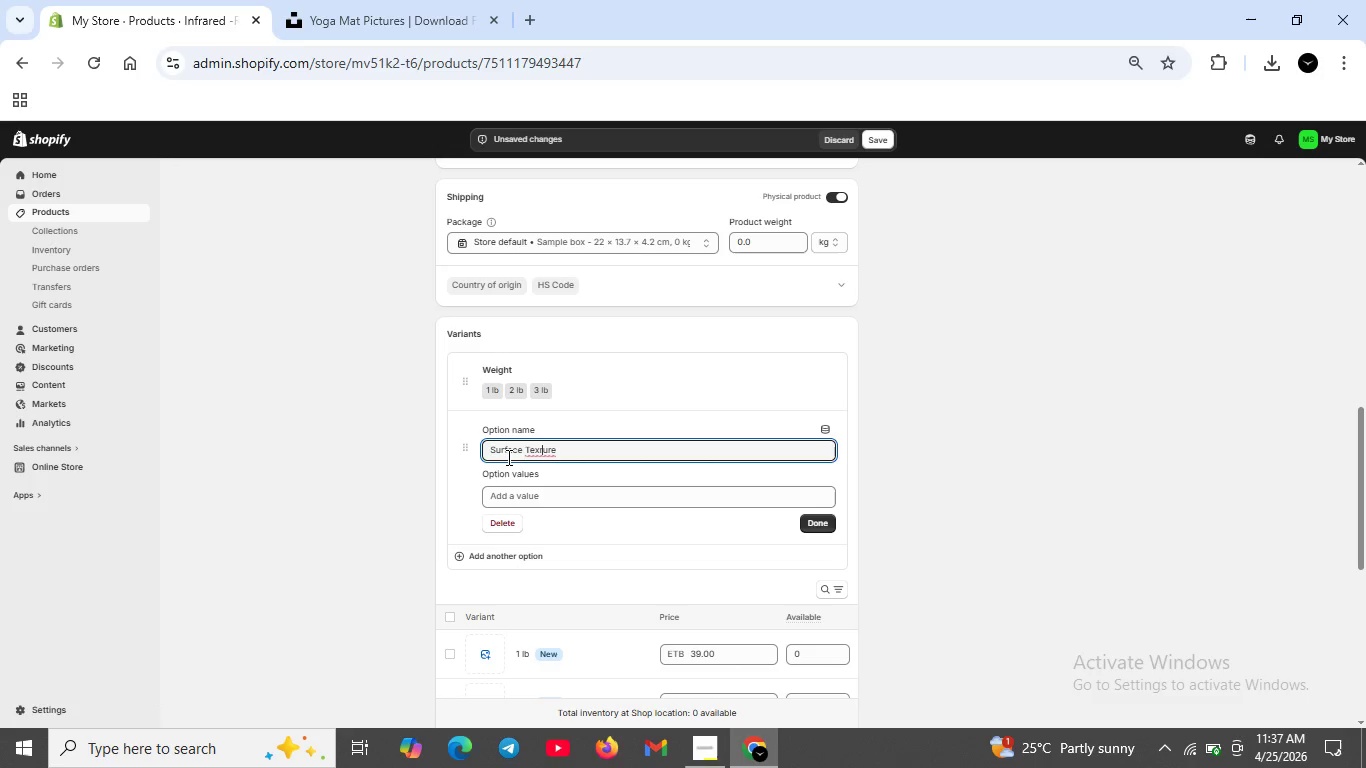 
key(ArrowLeft)
 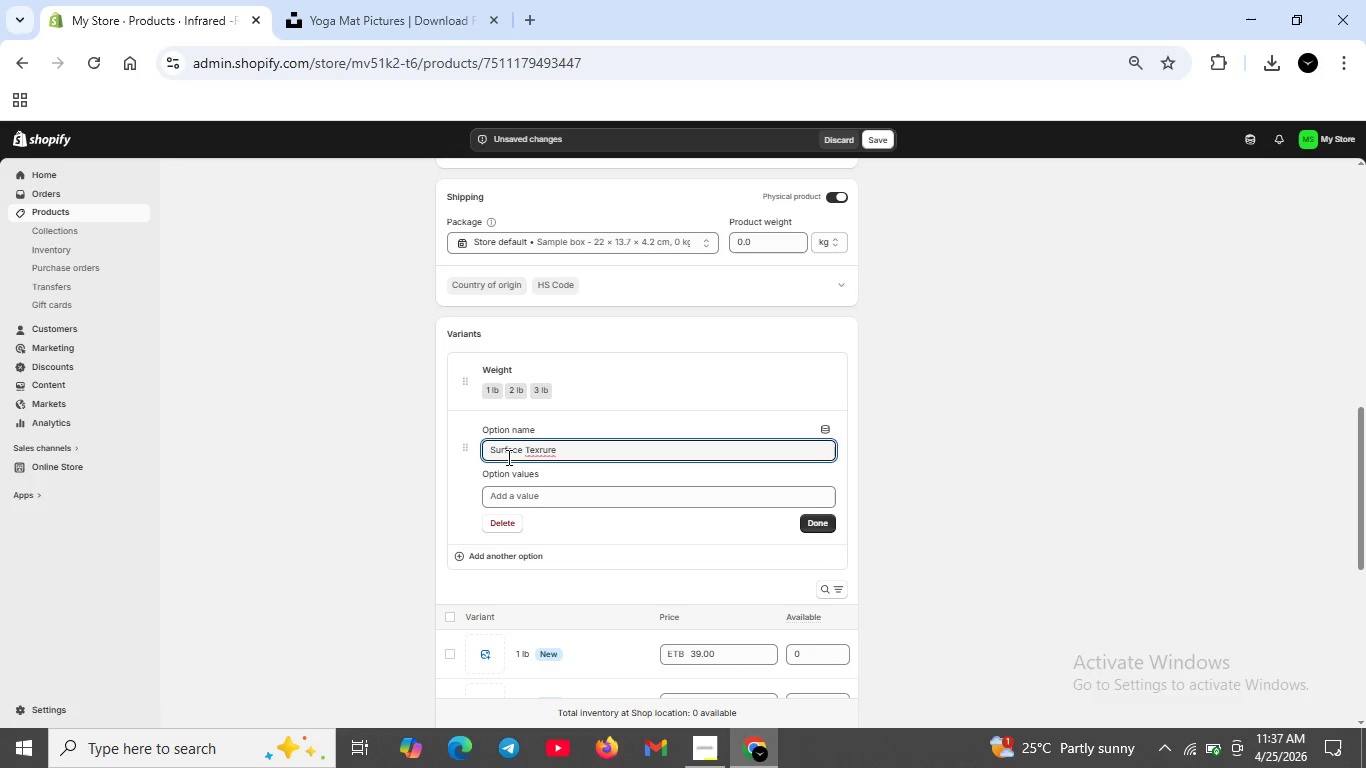 
key(Backspace)
 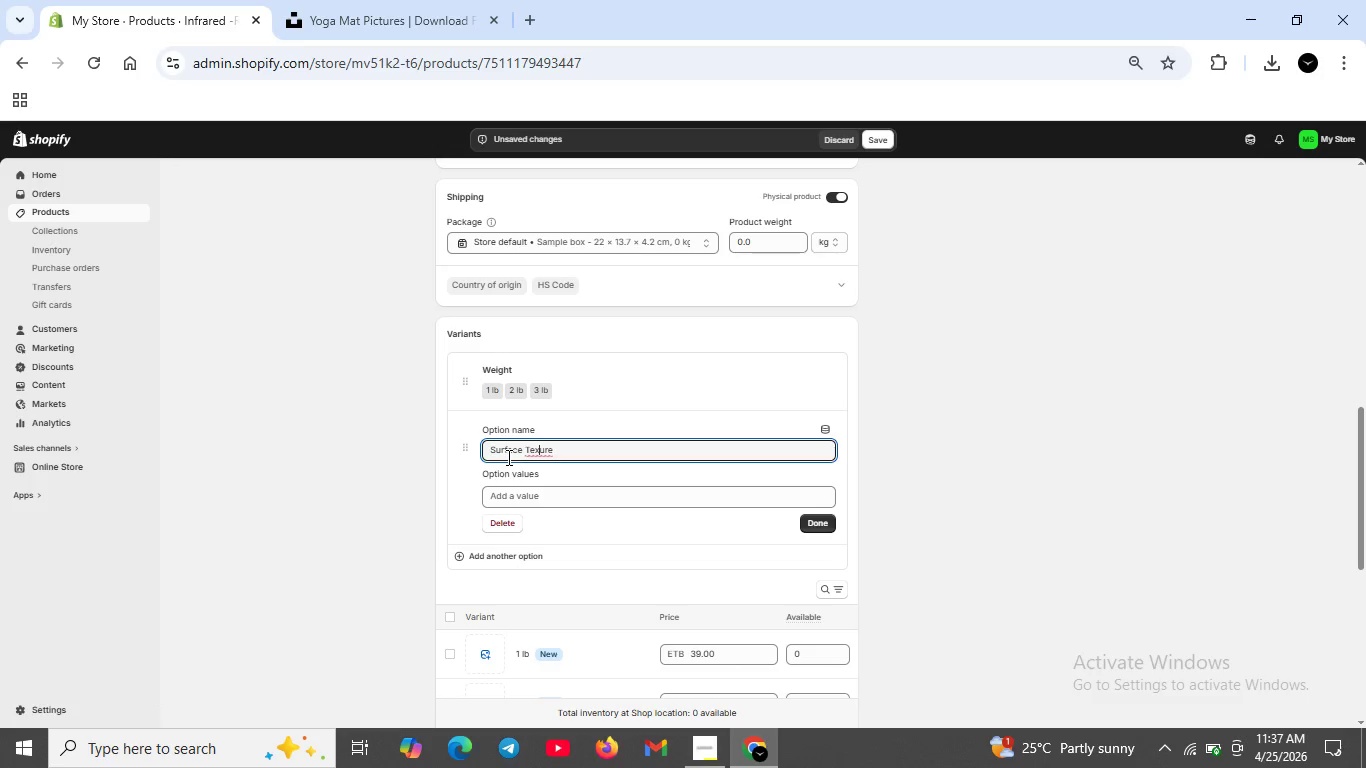 
key(T)
 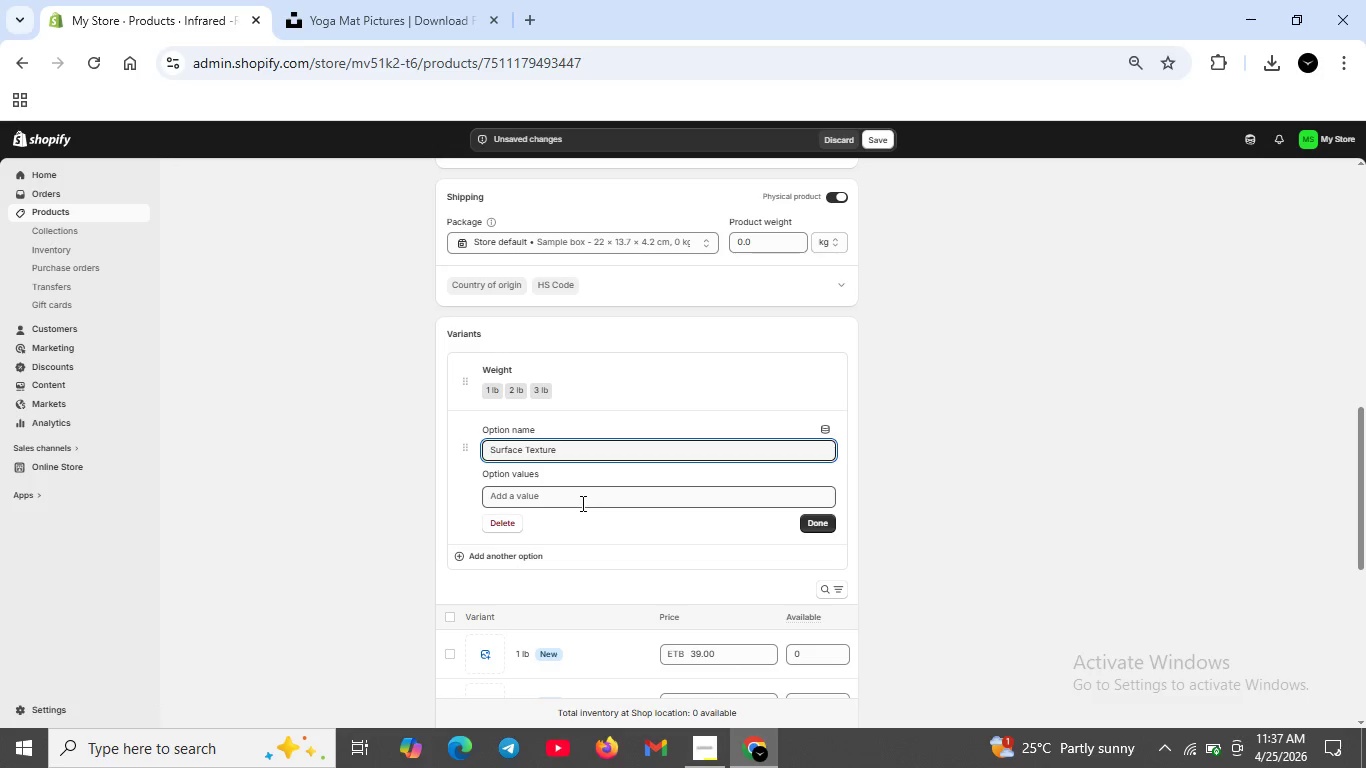 
left_click([581, 503])
 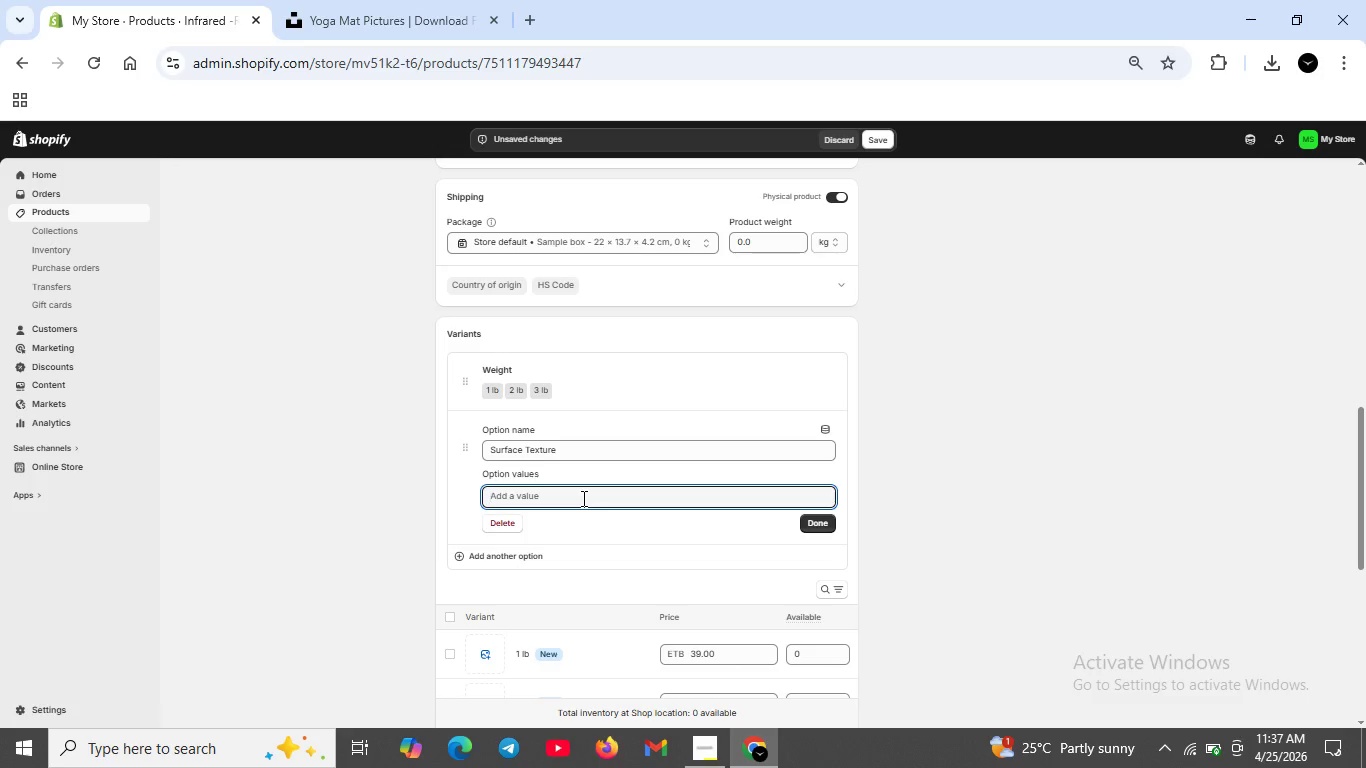 
type(Fine-Grit)
 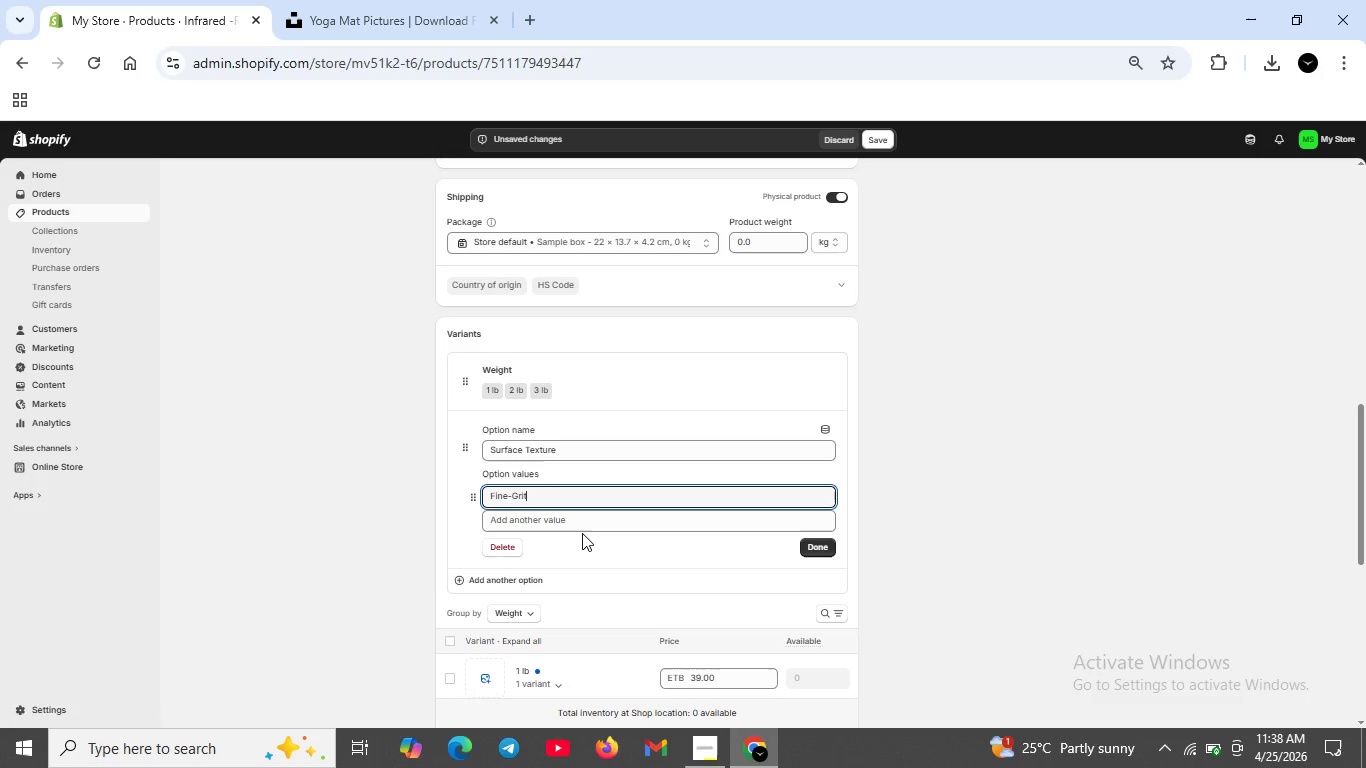 
left_click([582, 527])
 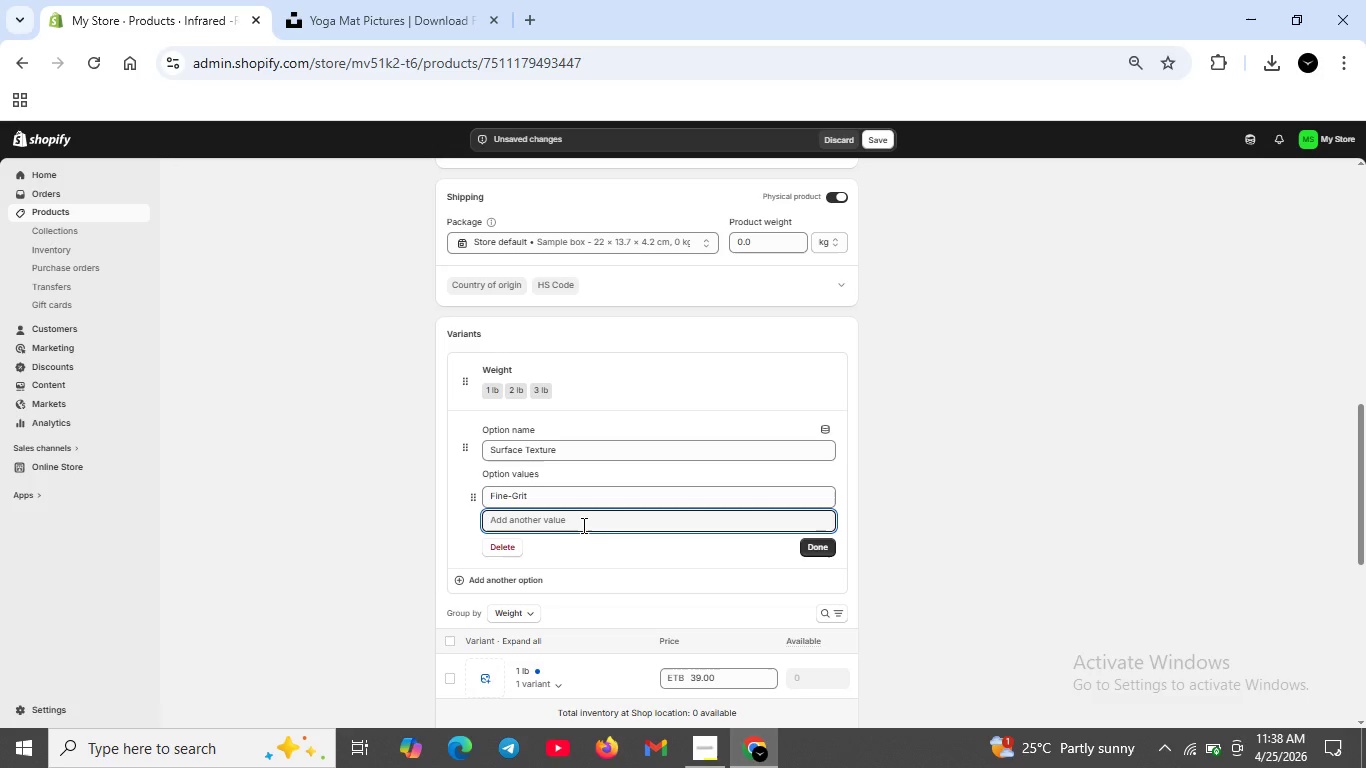 
type(Honeycomb)
 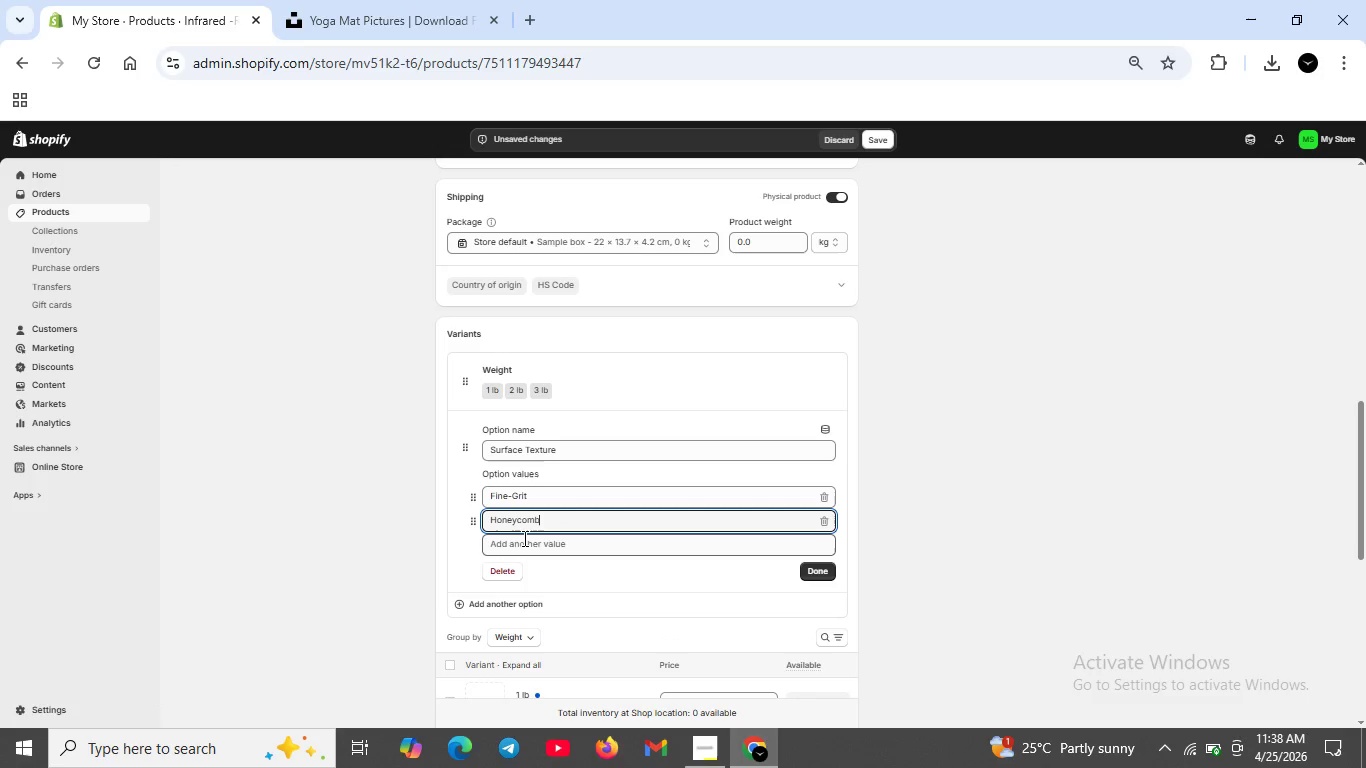 
left_click([527, 545])
 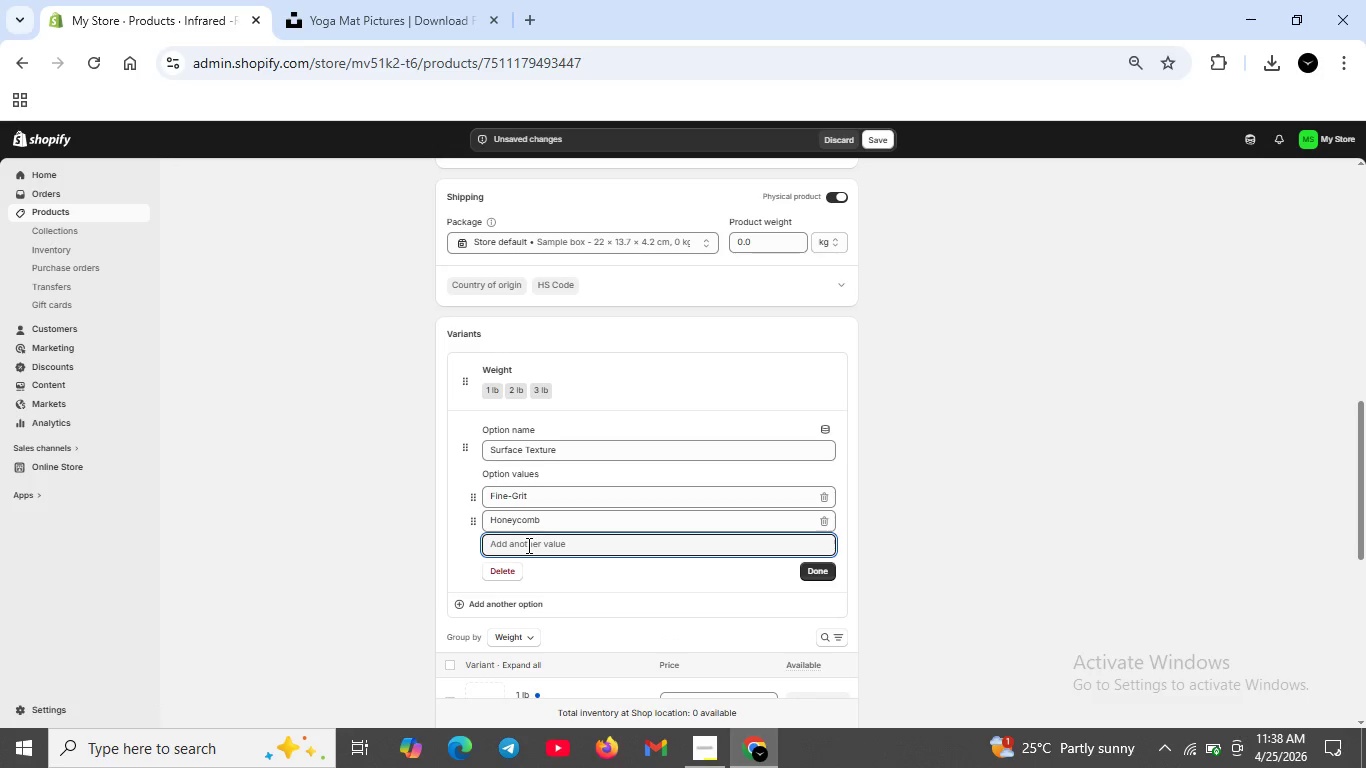 
type(Ribbed)
 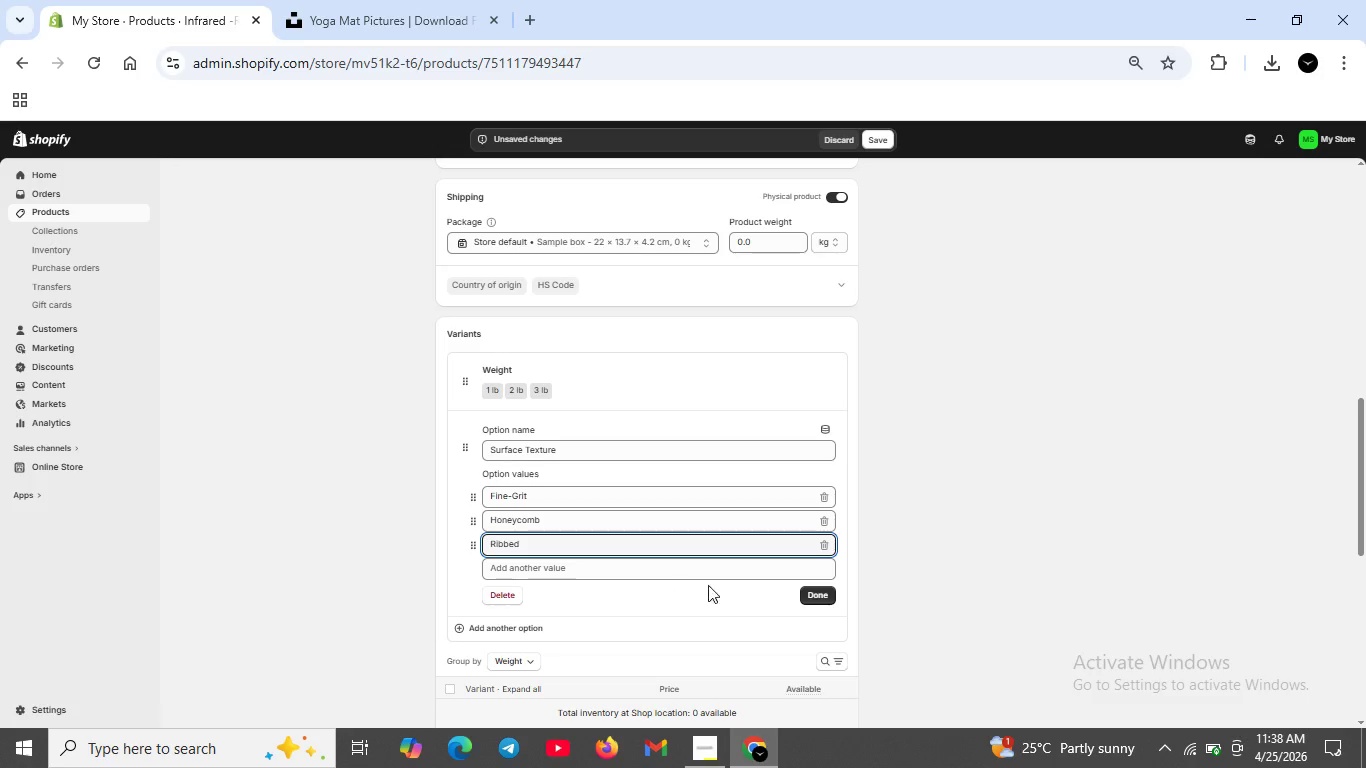 
left_click([824, 595])
 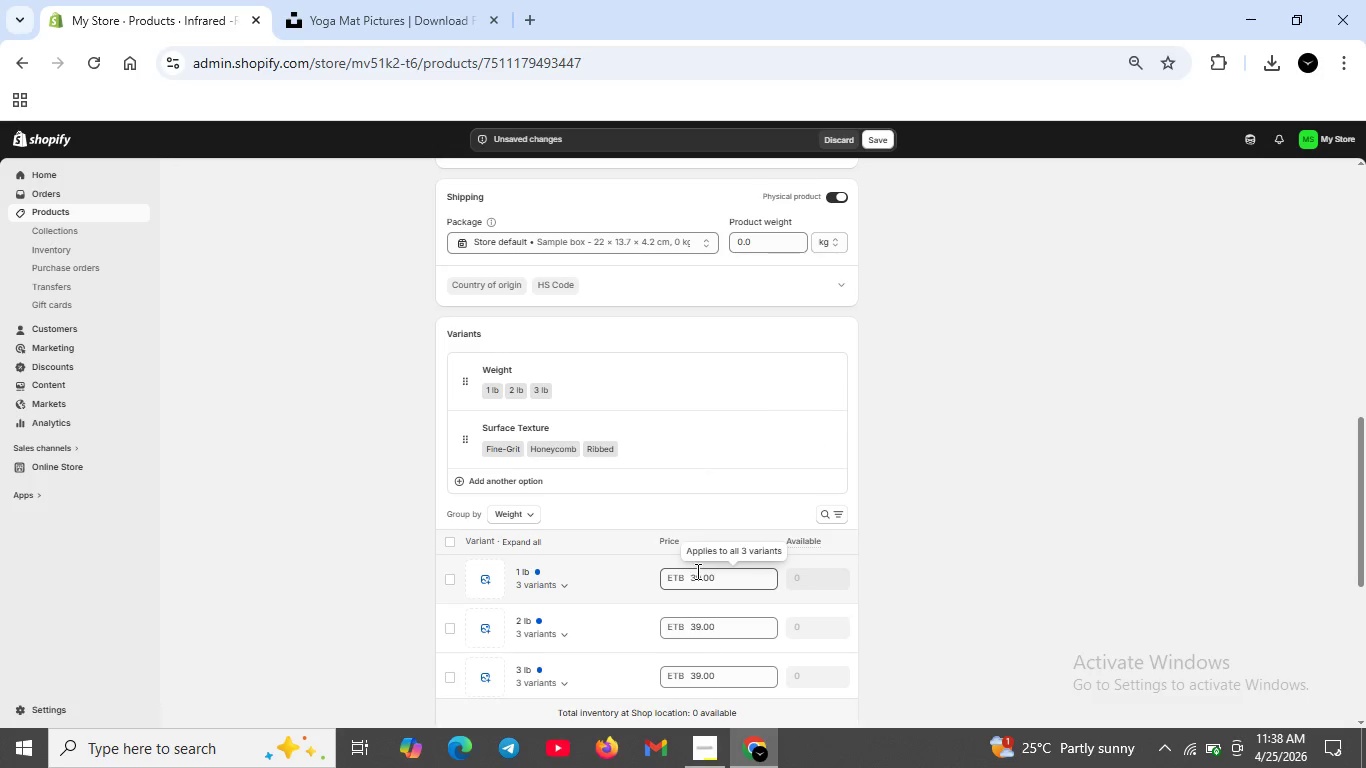 
scroll: coordinate [696, 571], scroll_direction: down, amount: 1.0
 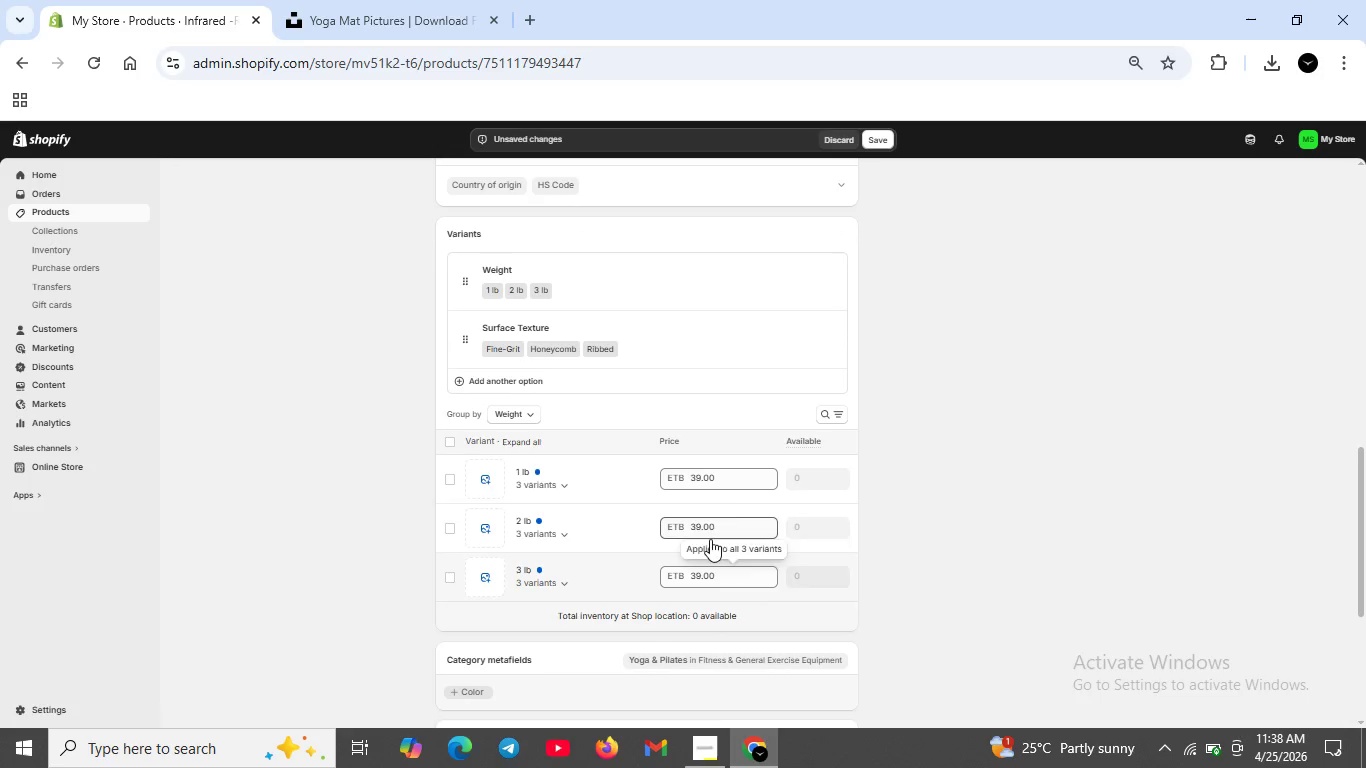 
wait(7.25)
 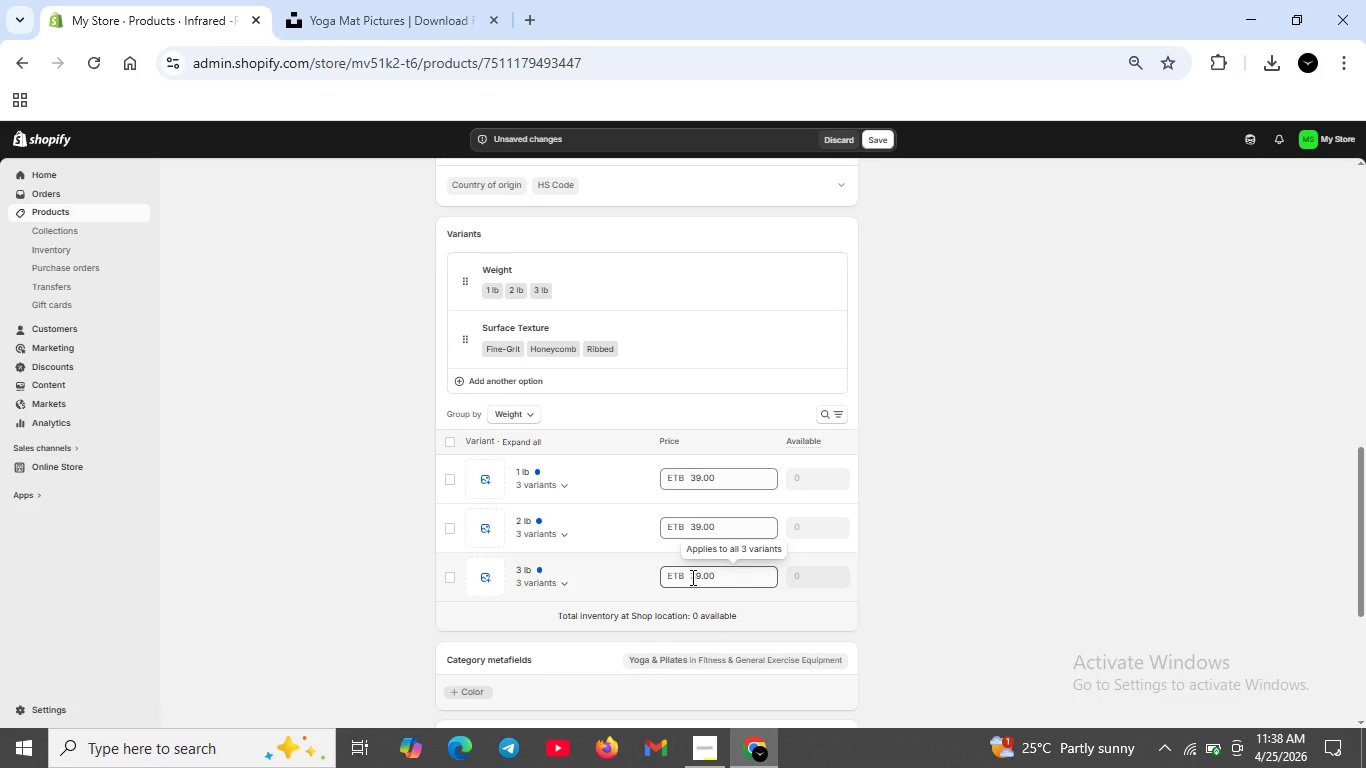 
left_click([697, 527])
 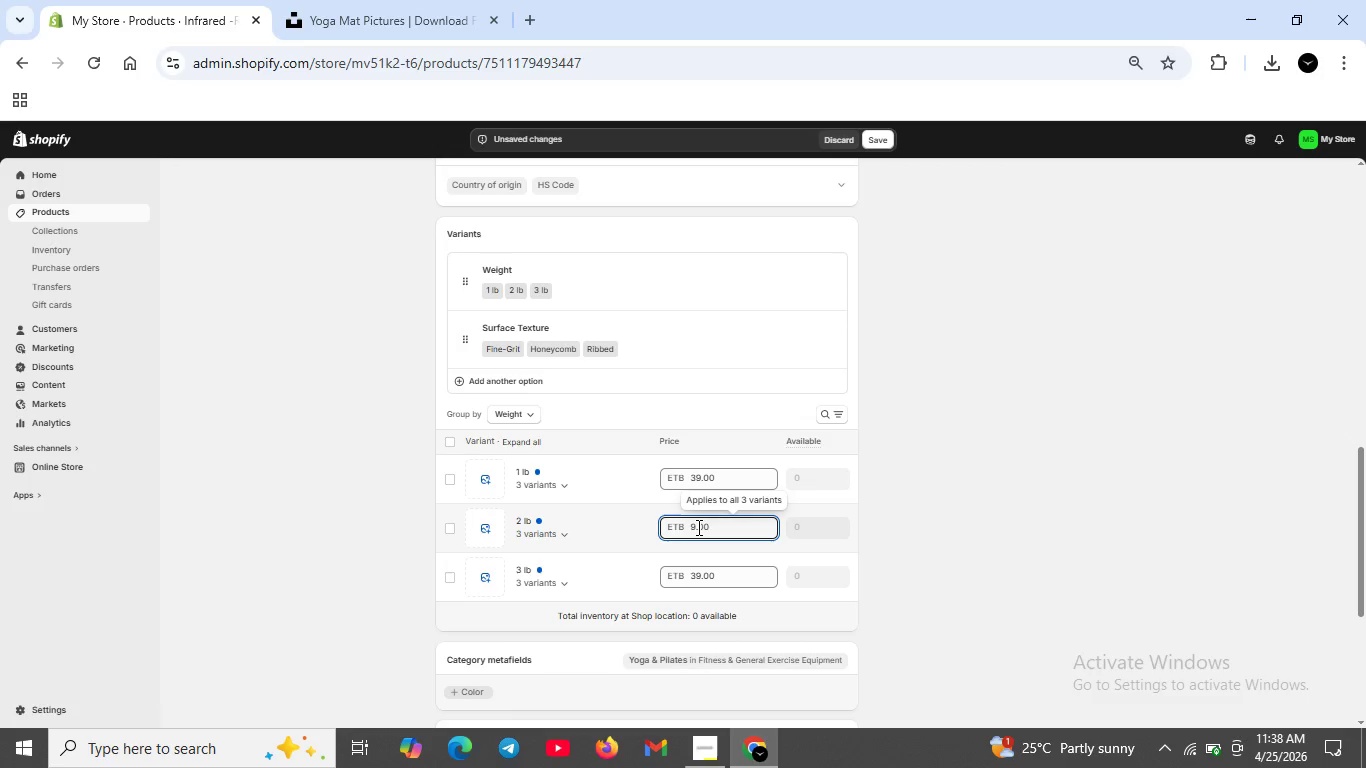 
key(Backspace)
 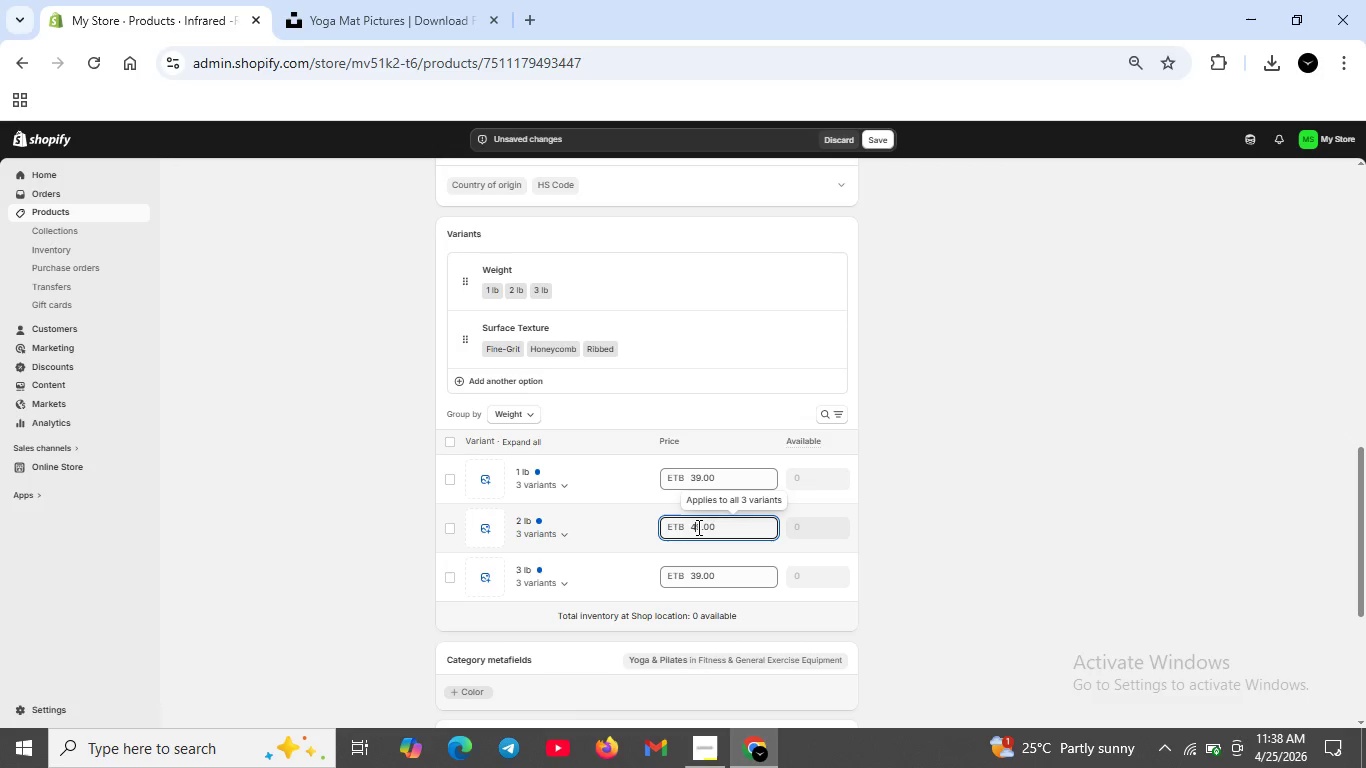 
key(4)
 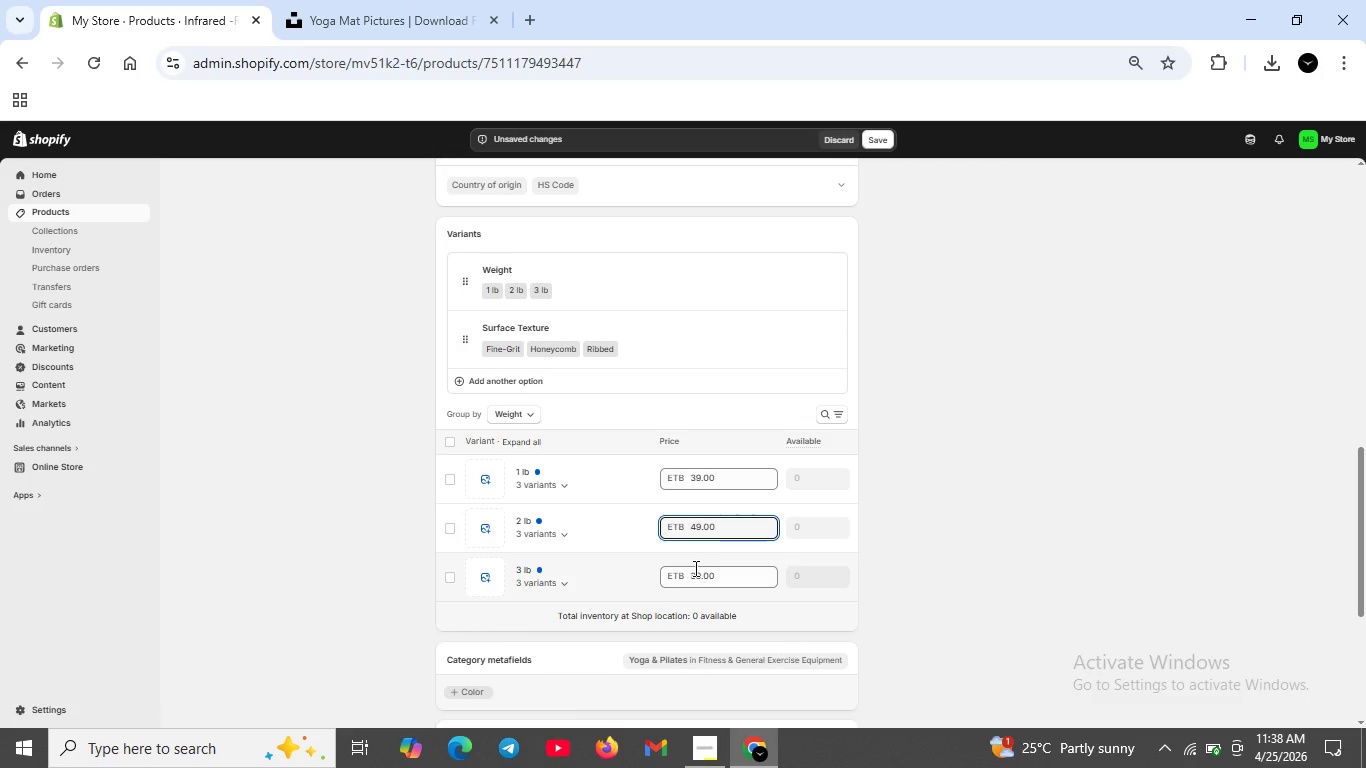 
left_click([696, 575])
 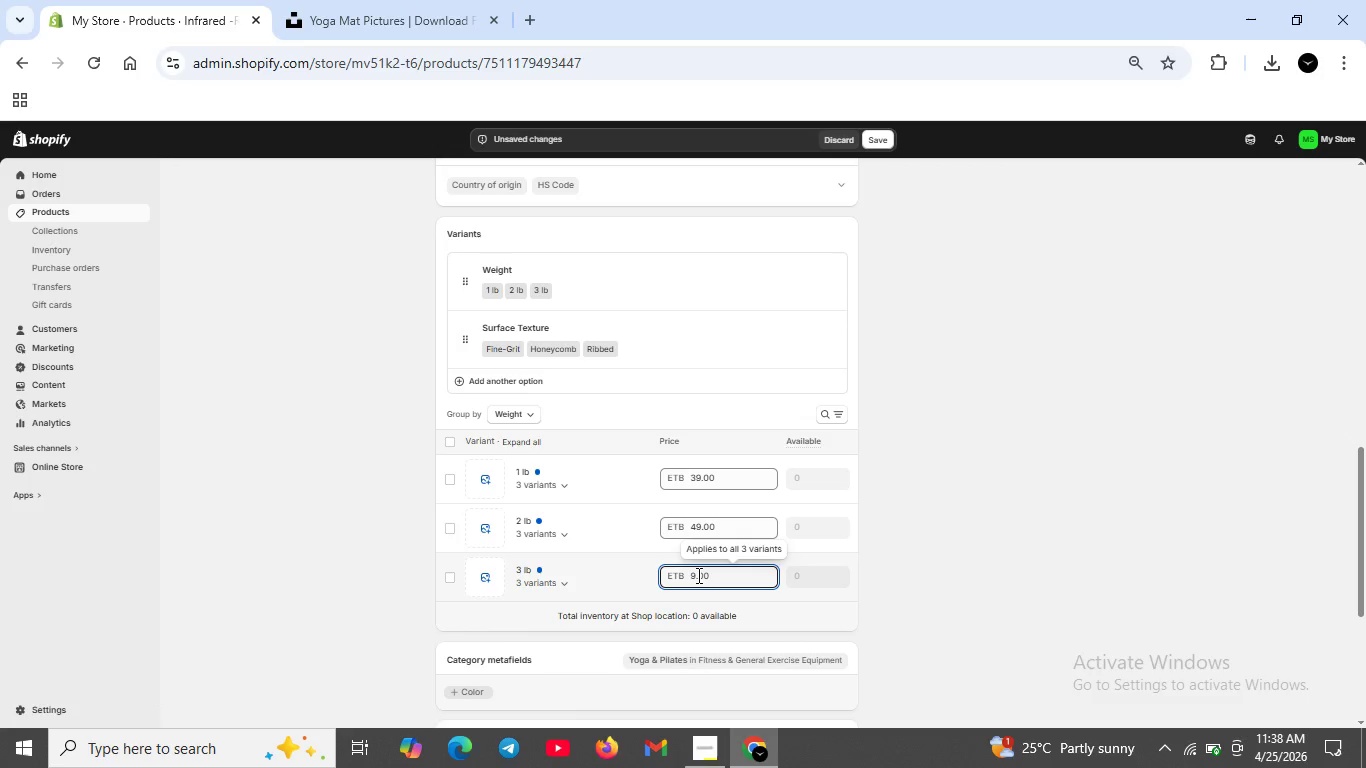 
key(Backspace)
 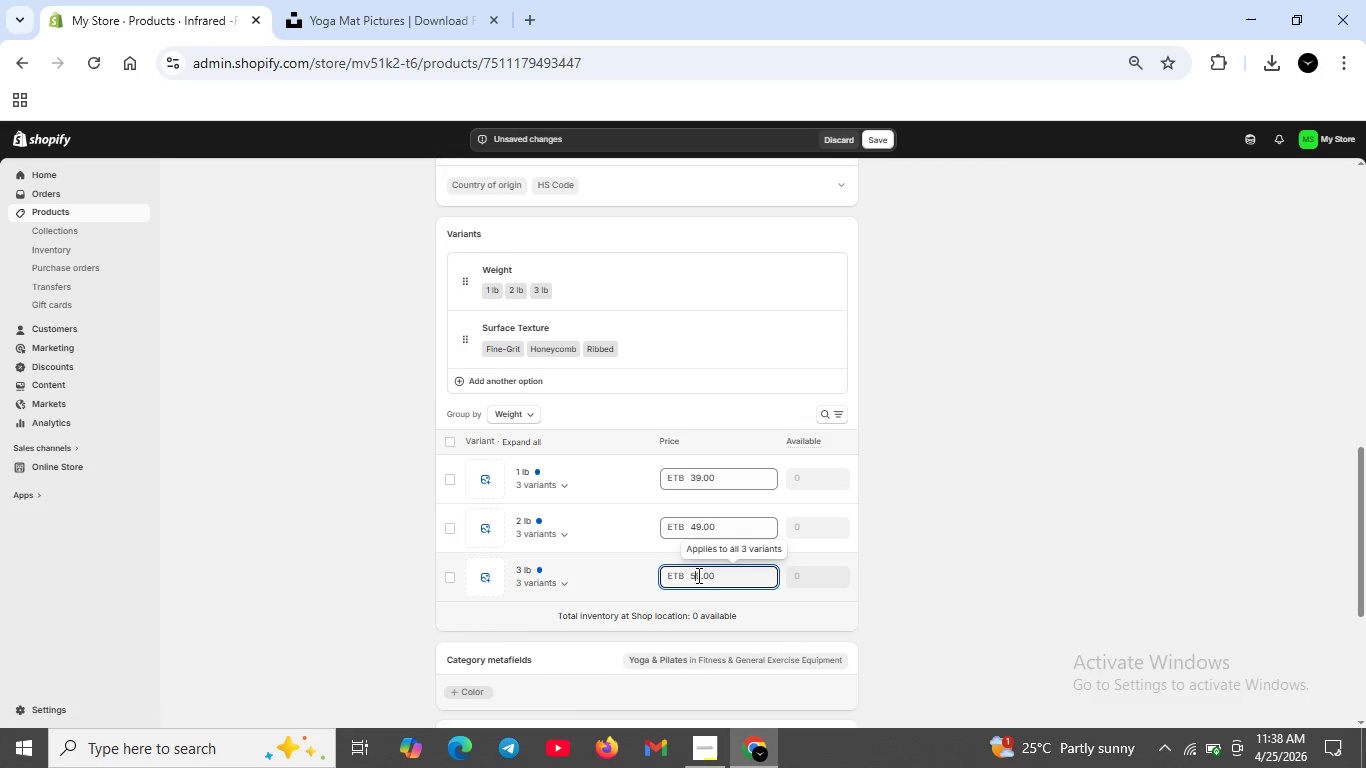 
key(5)
 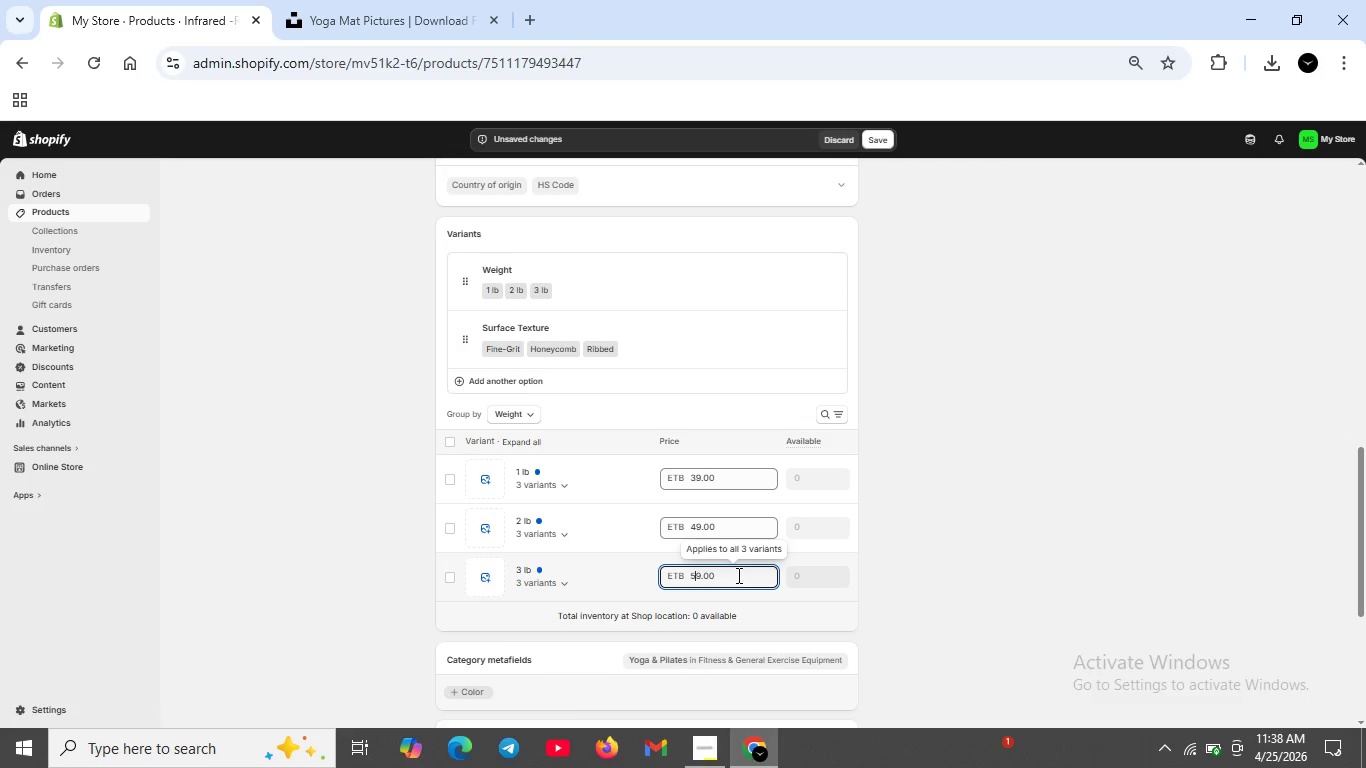 
wait(16.81)
 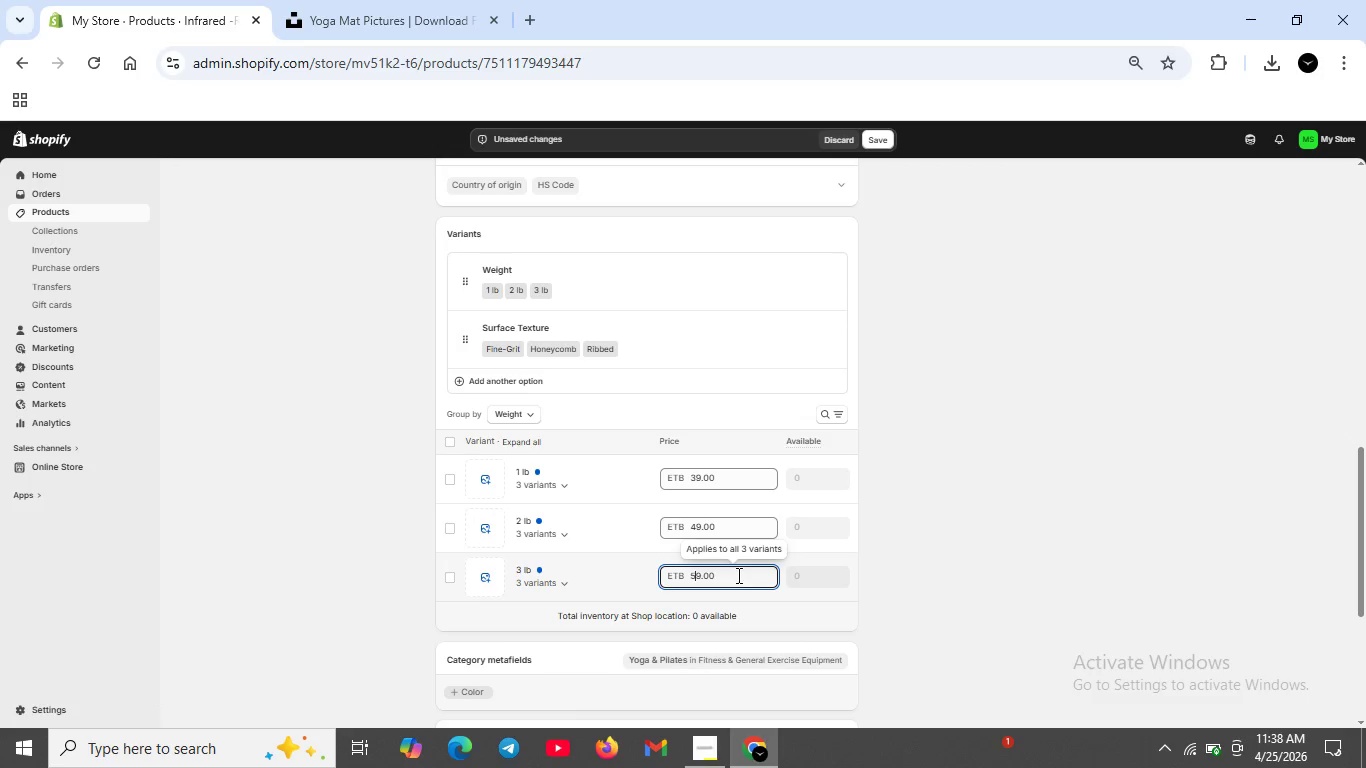 
scroll: coordinate [638, 580], scroll_direction: down, amount: 2.0
 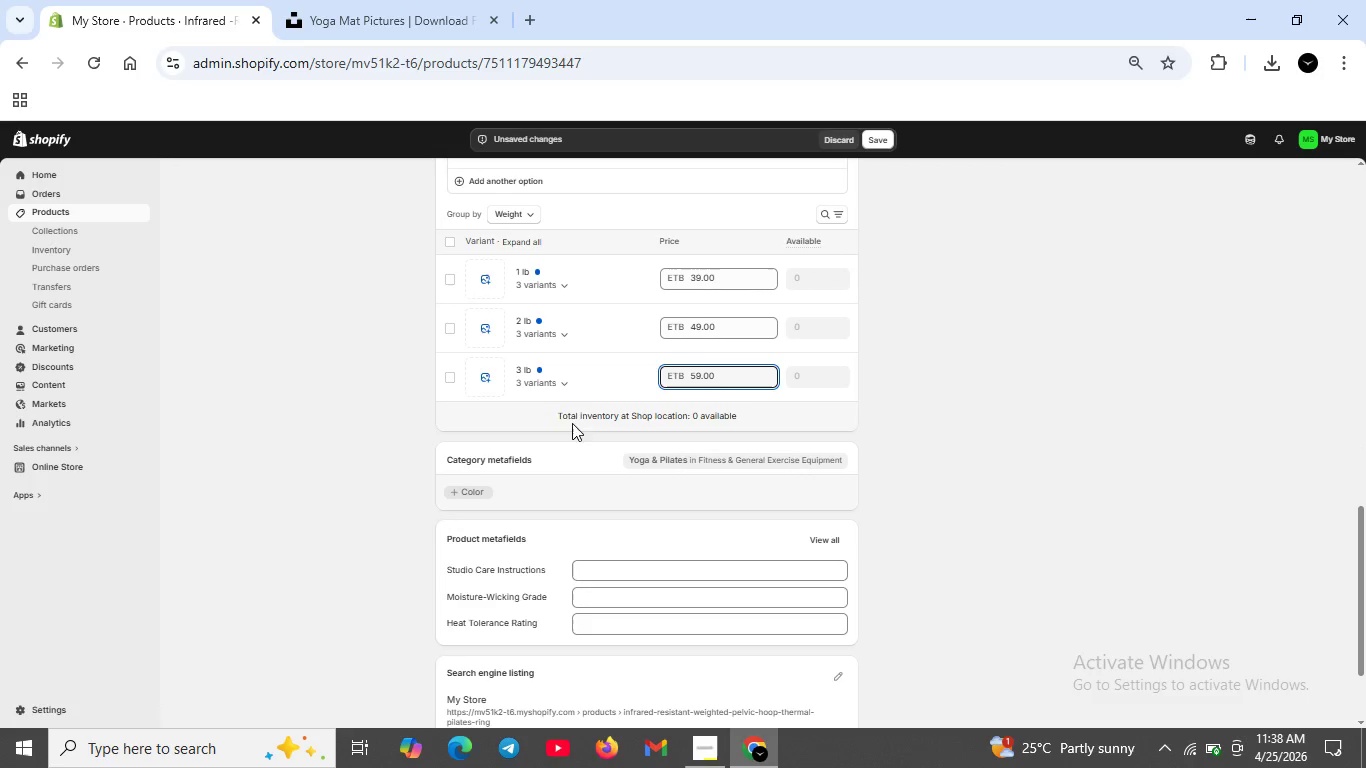 
left_click([517, 285])
 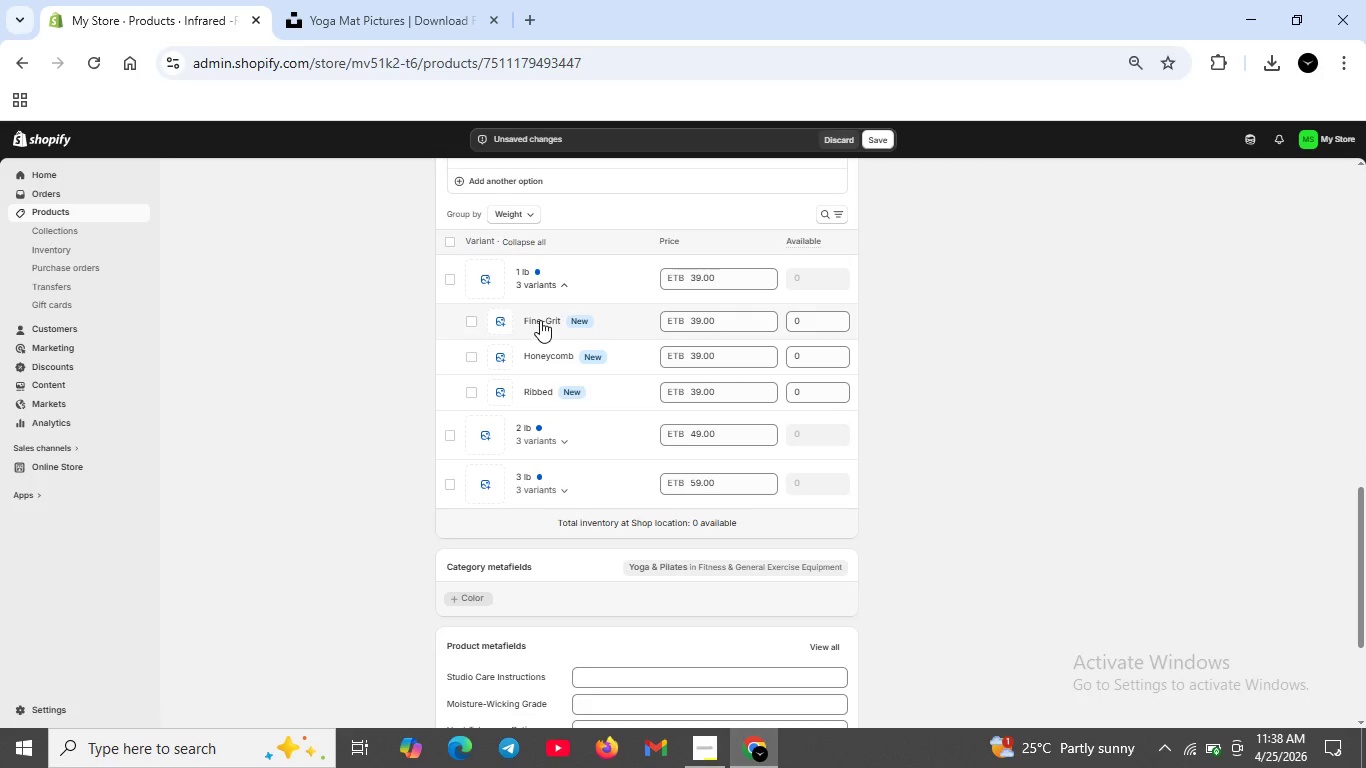 
left_click([540, 320])
 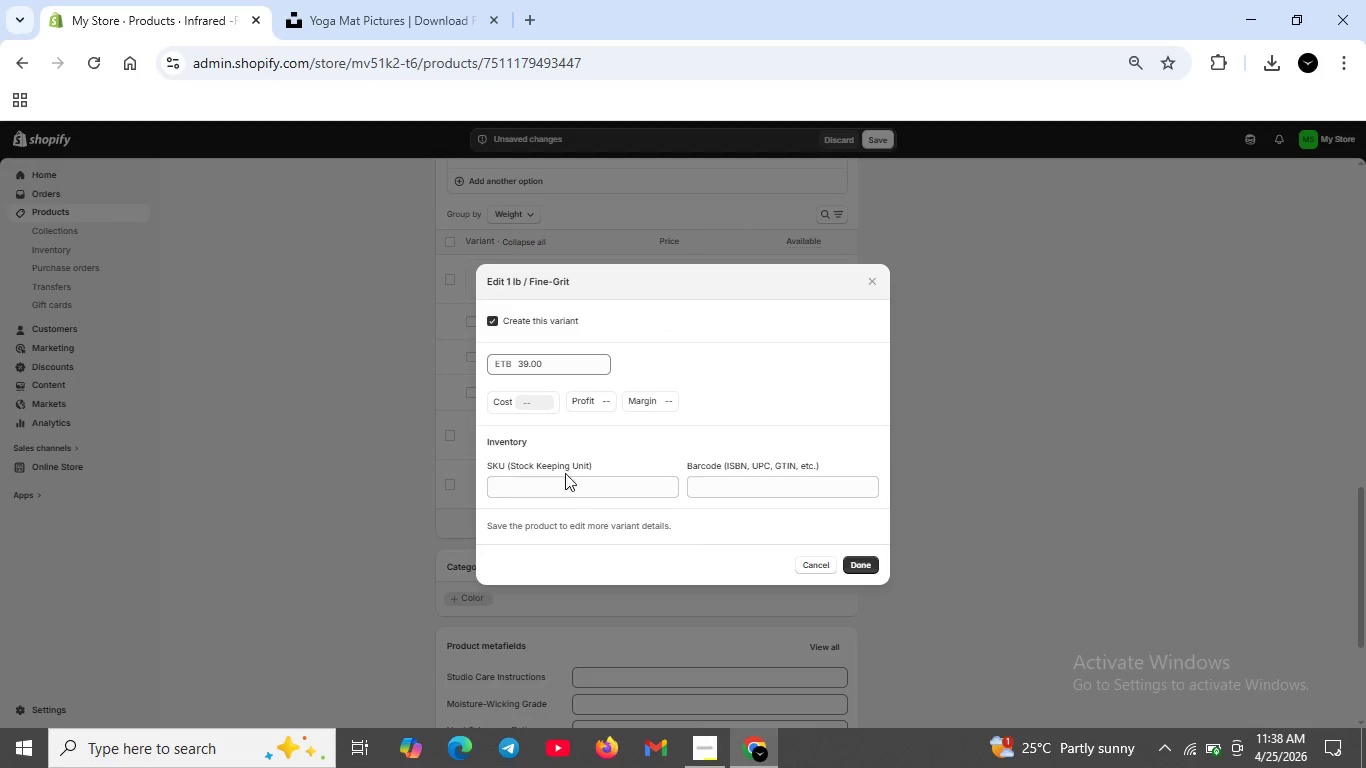 
left_click([565, 484])
 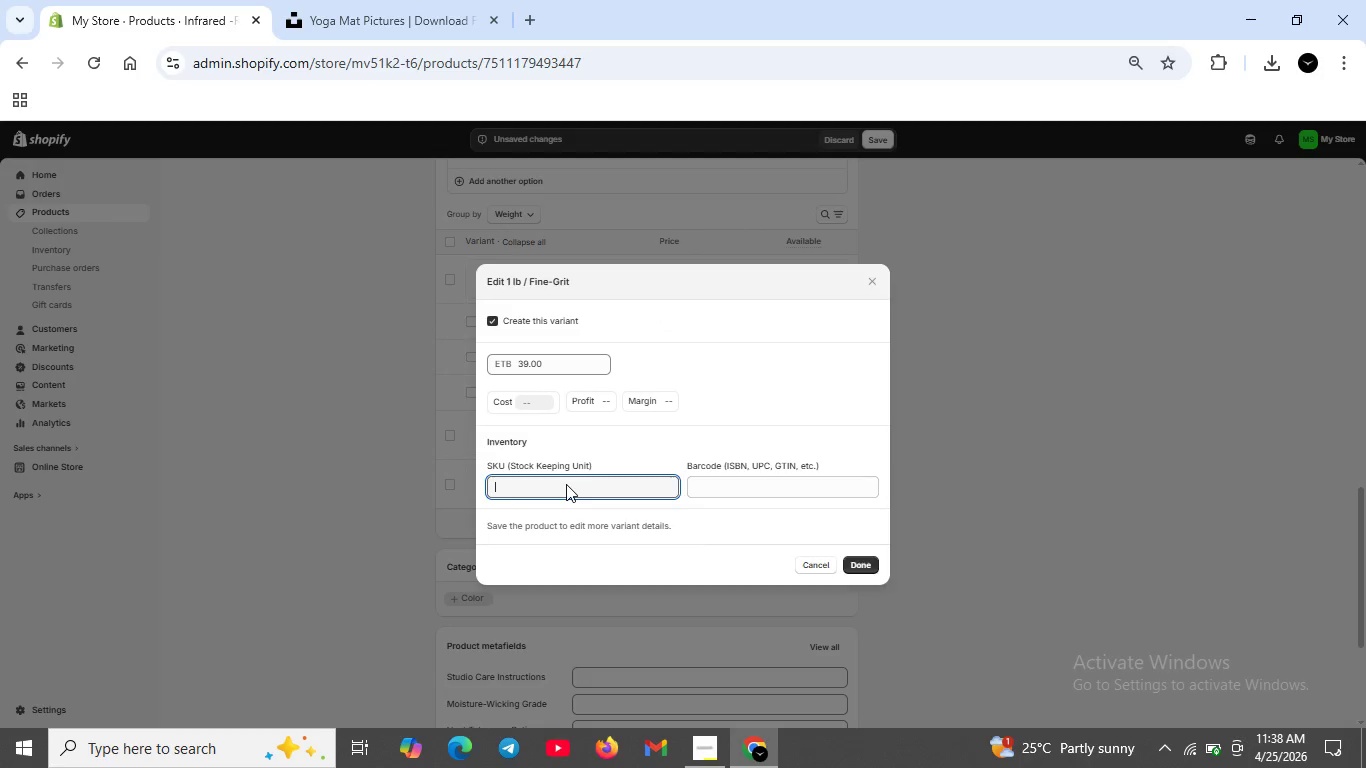 
type(LUM-HOP)
key(Backspace)
type(OP-1-FG)
 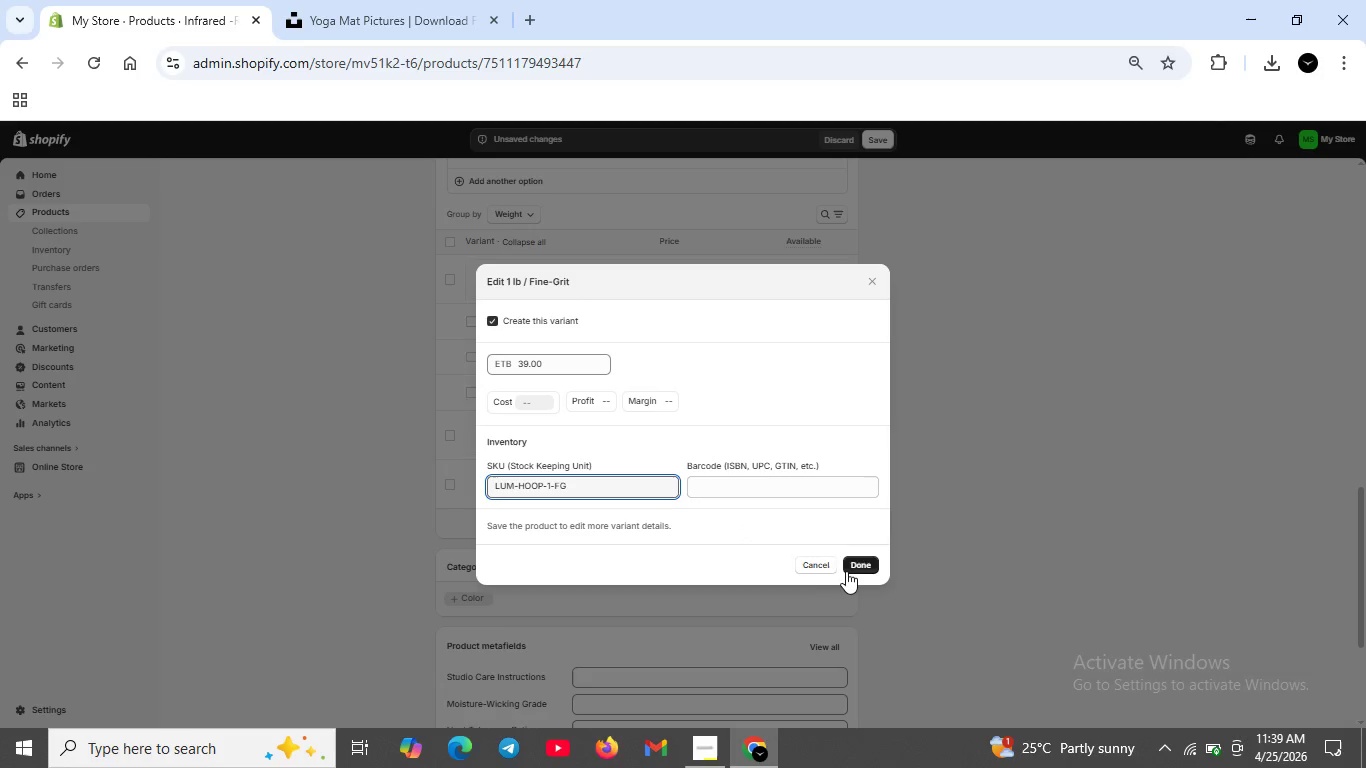 
left_click([854, 567])
 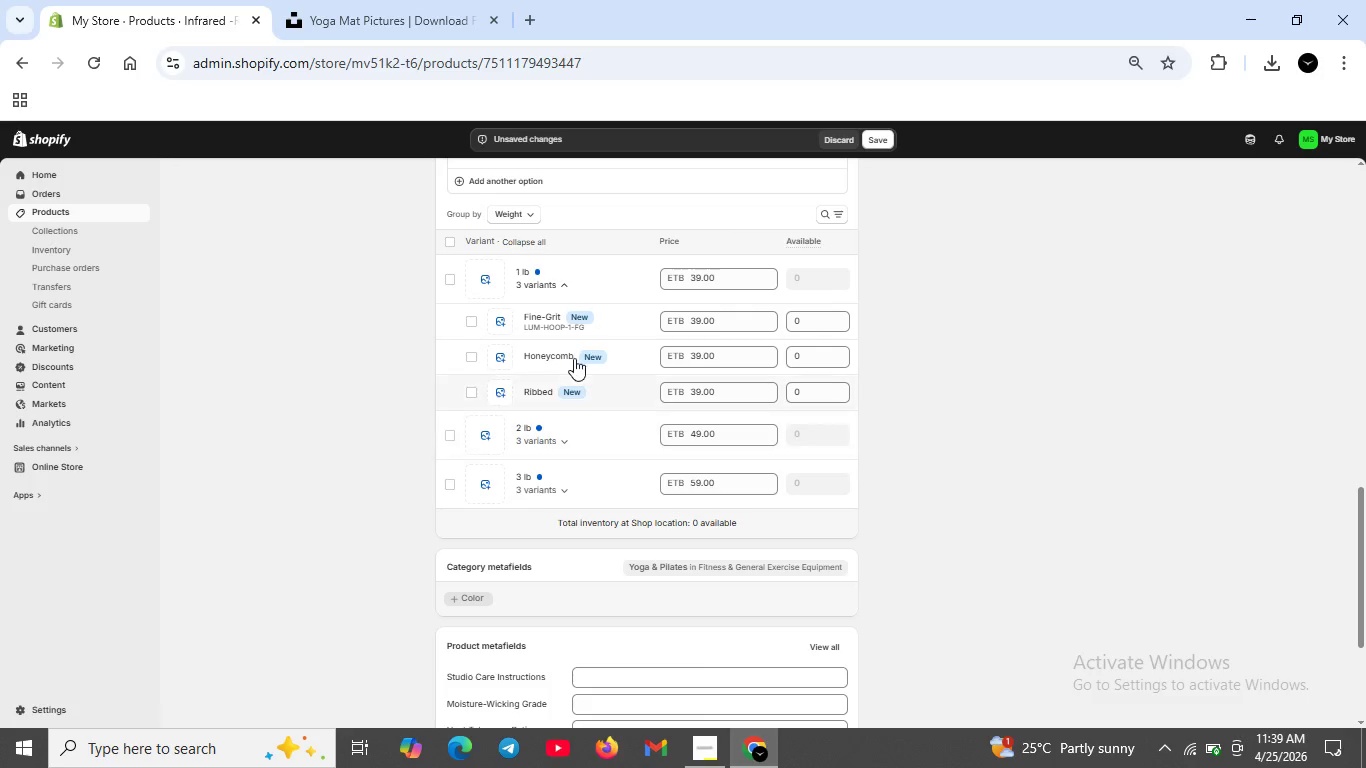 
left_click([556, 358])
 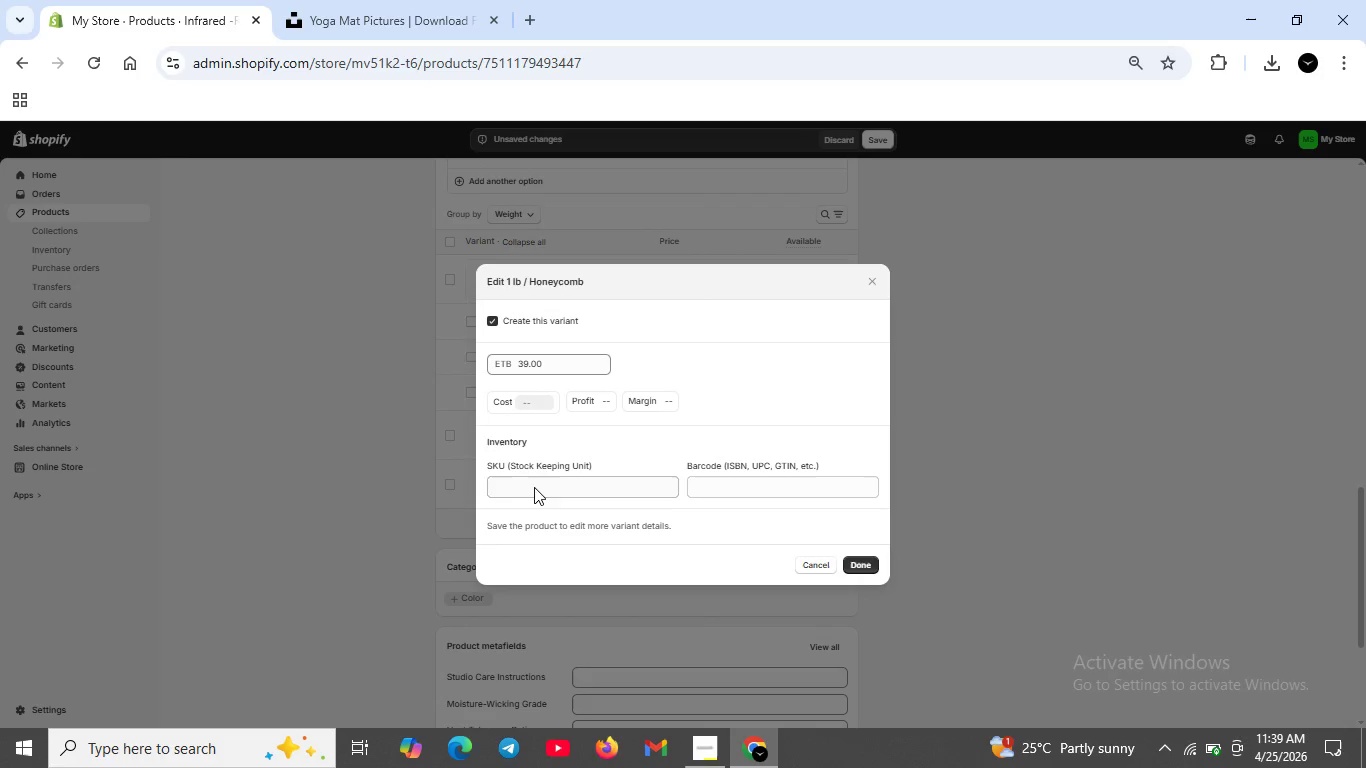 
left_click([535, 486])
 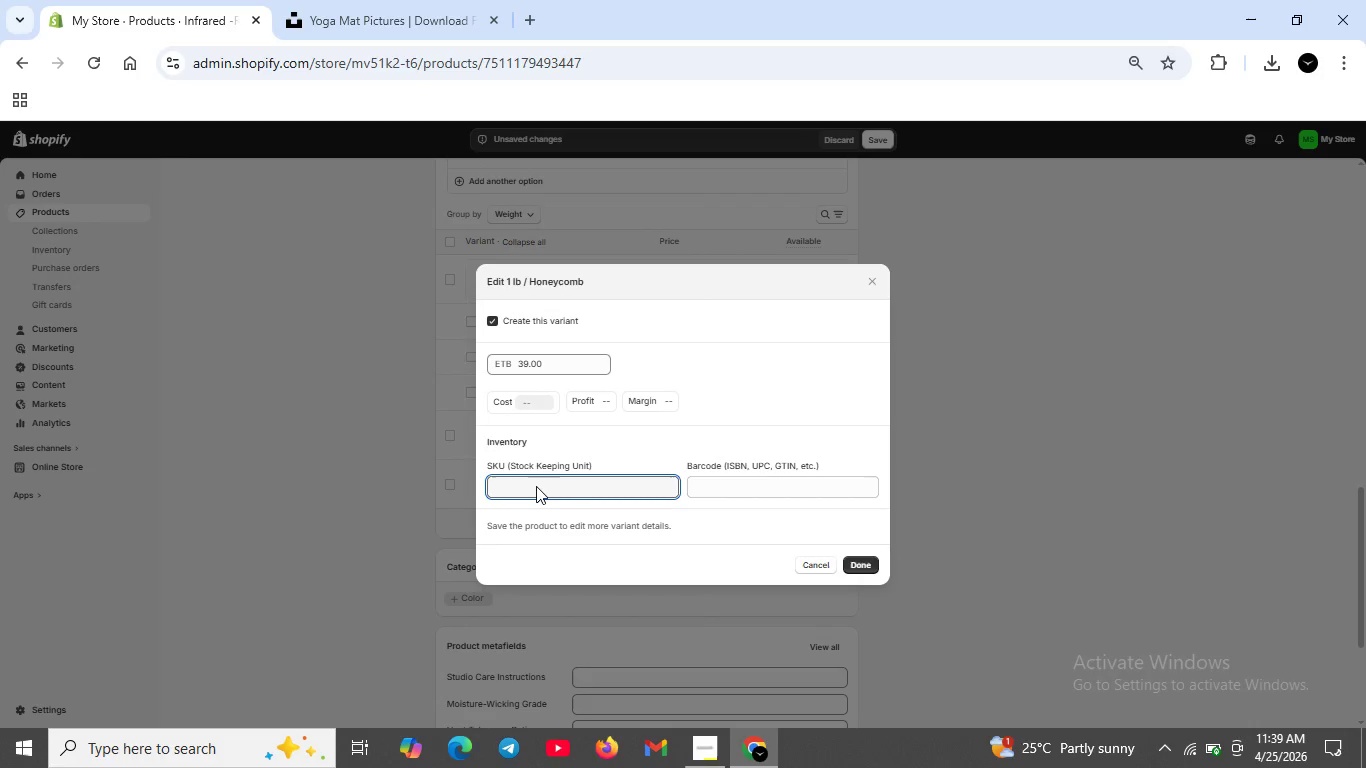 
type(LUM-HOOP-1-HC)
 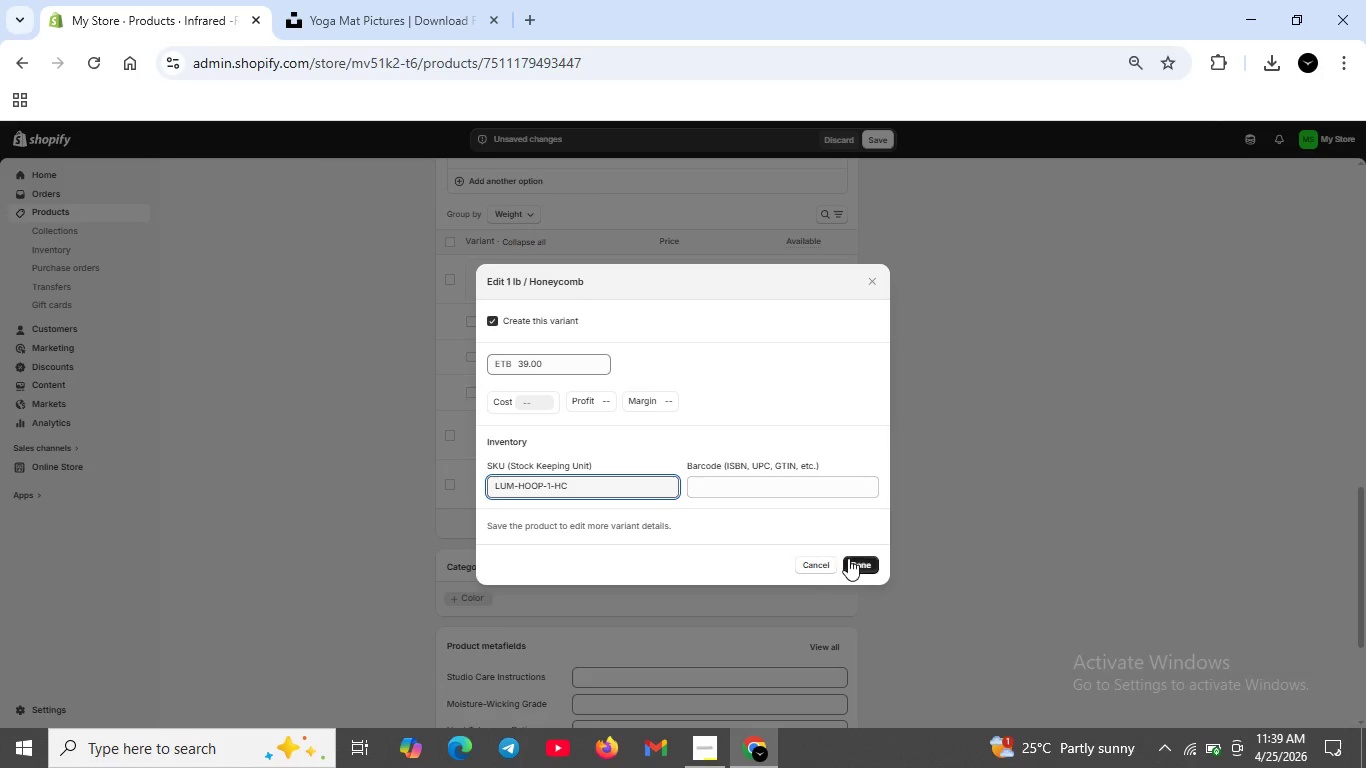 
left_click([861, 562])
 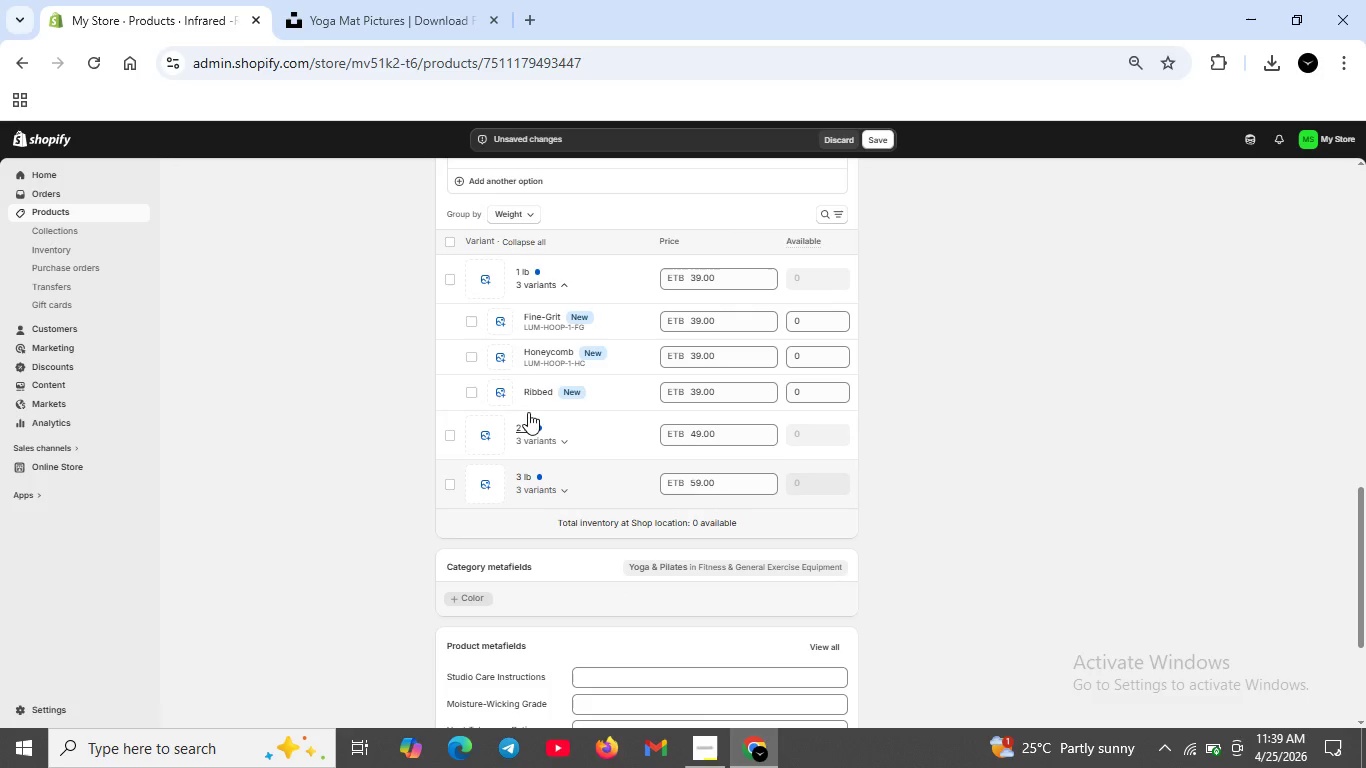 
left_click([532, 397])
 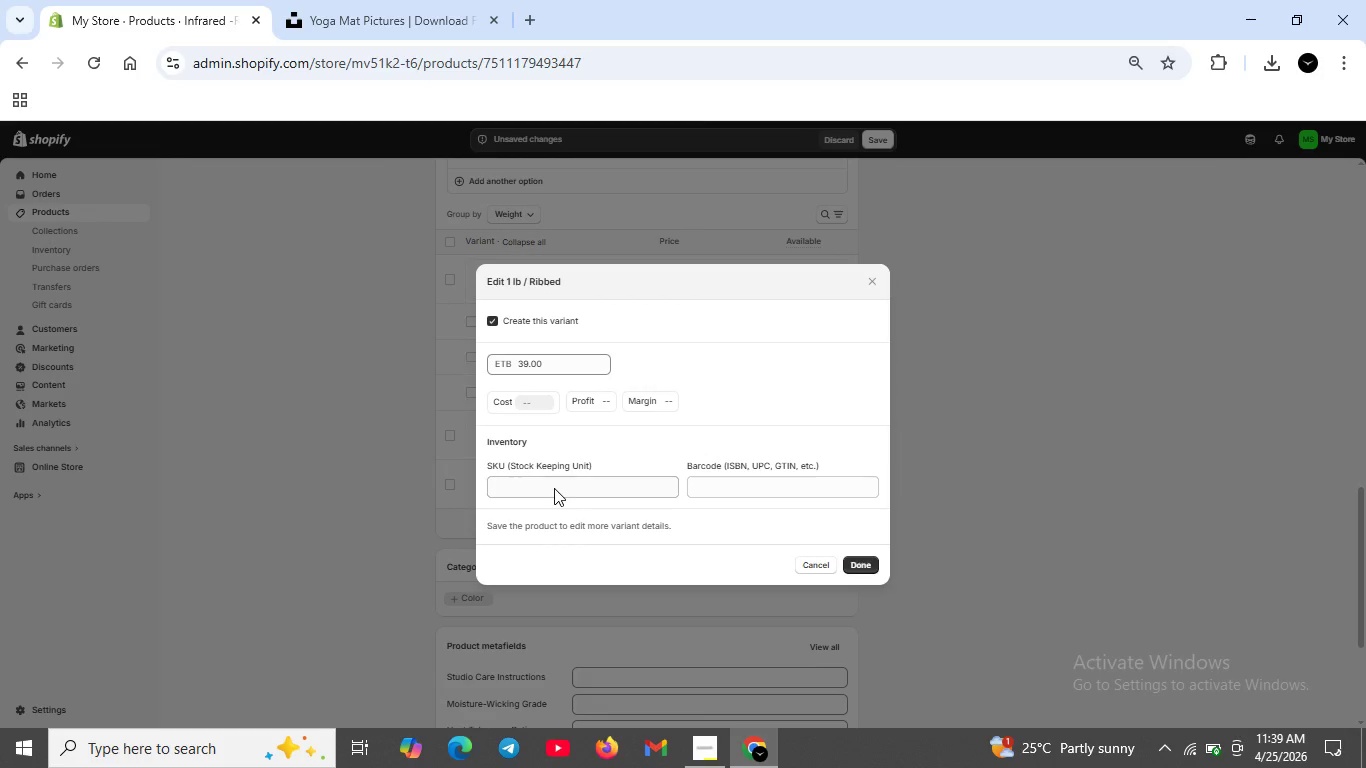 
left_click([551, 488])
 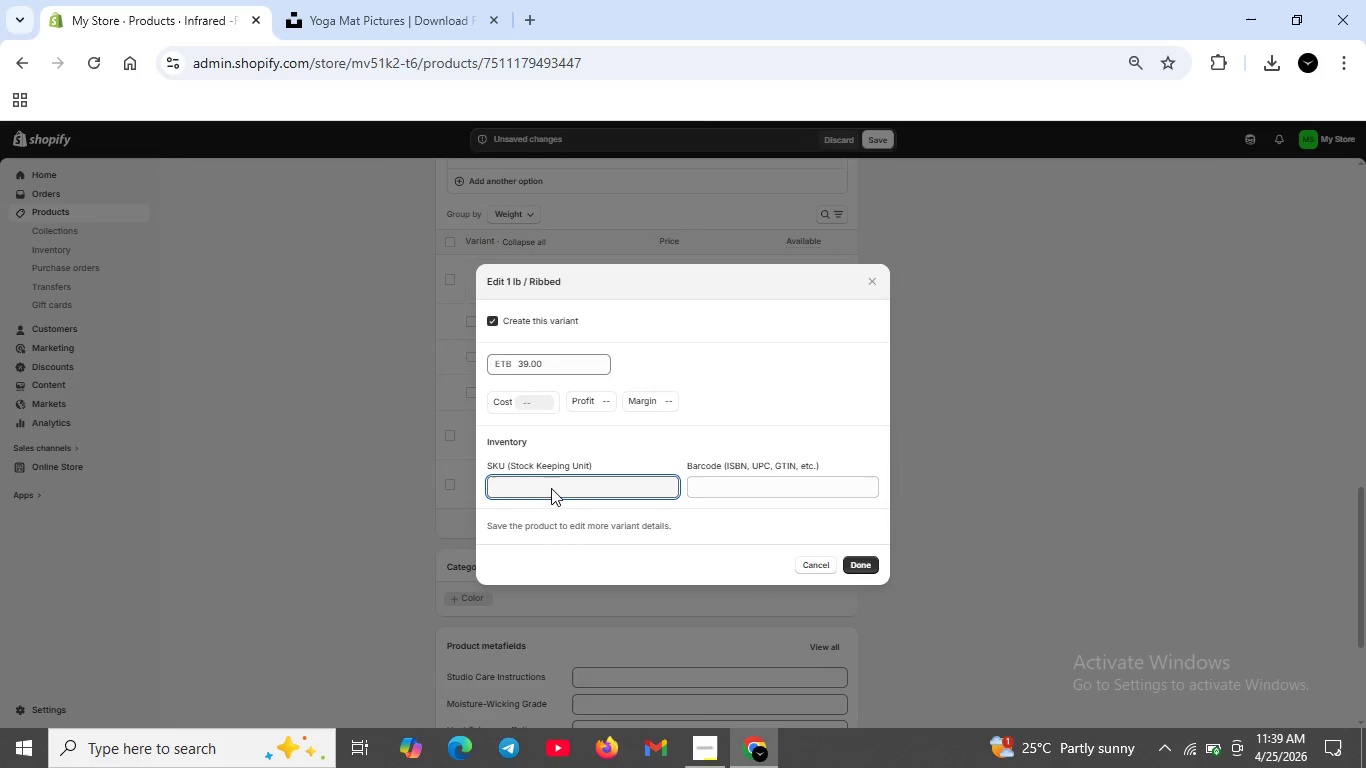 
type(LUM-HOP-)
key(Backspace)
key(Backspace)
type(OP-1-RB)
 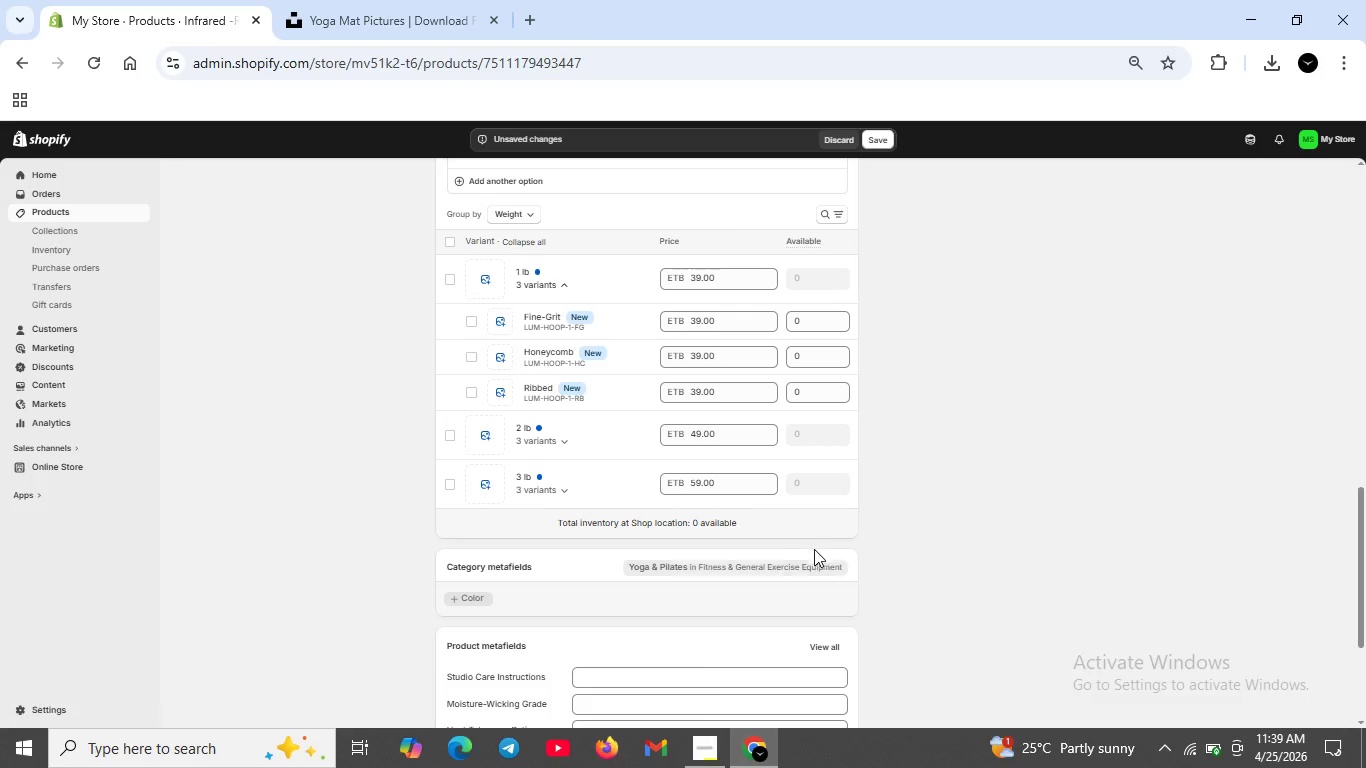 
left_click([527, 444])
 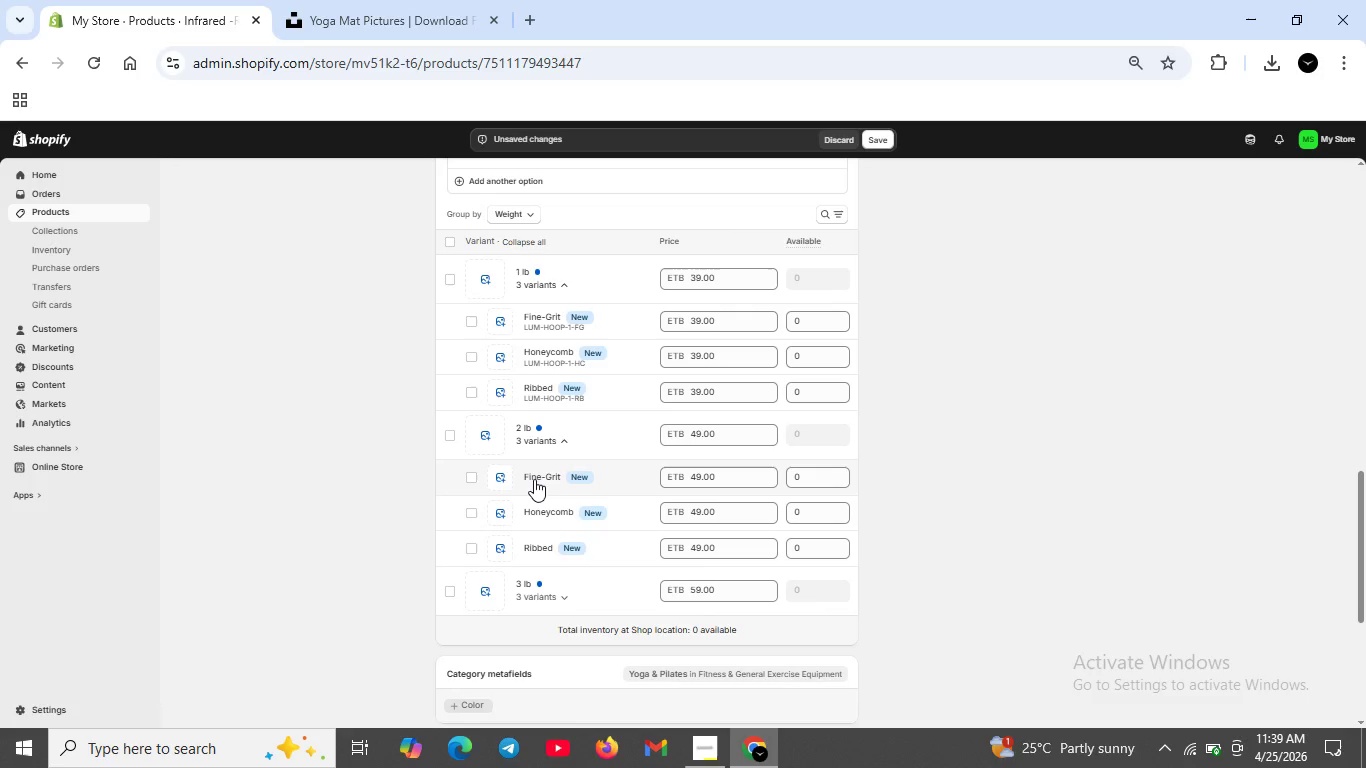 
left_click([534, 479])
 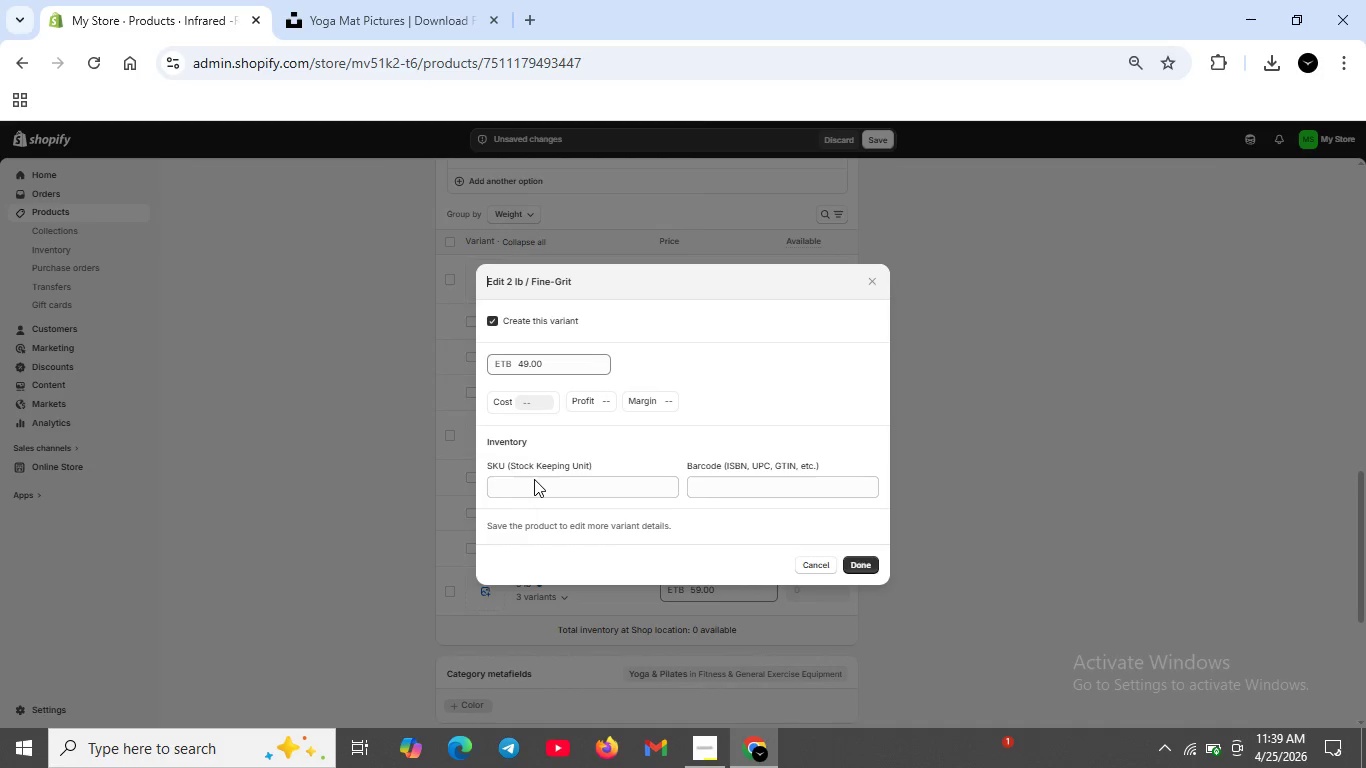 
left_click([534, 480])
 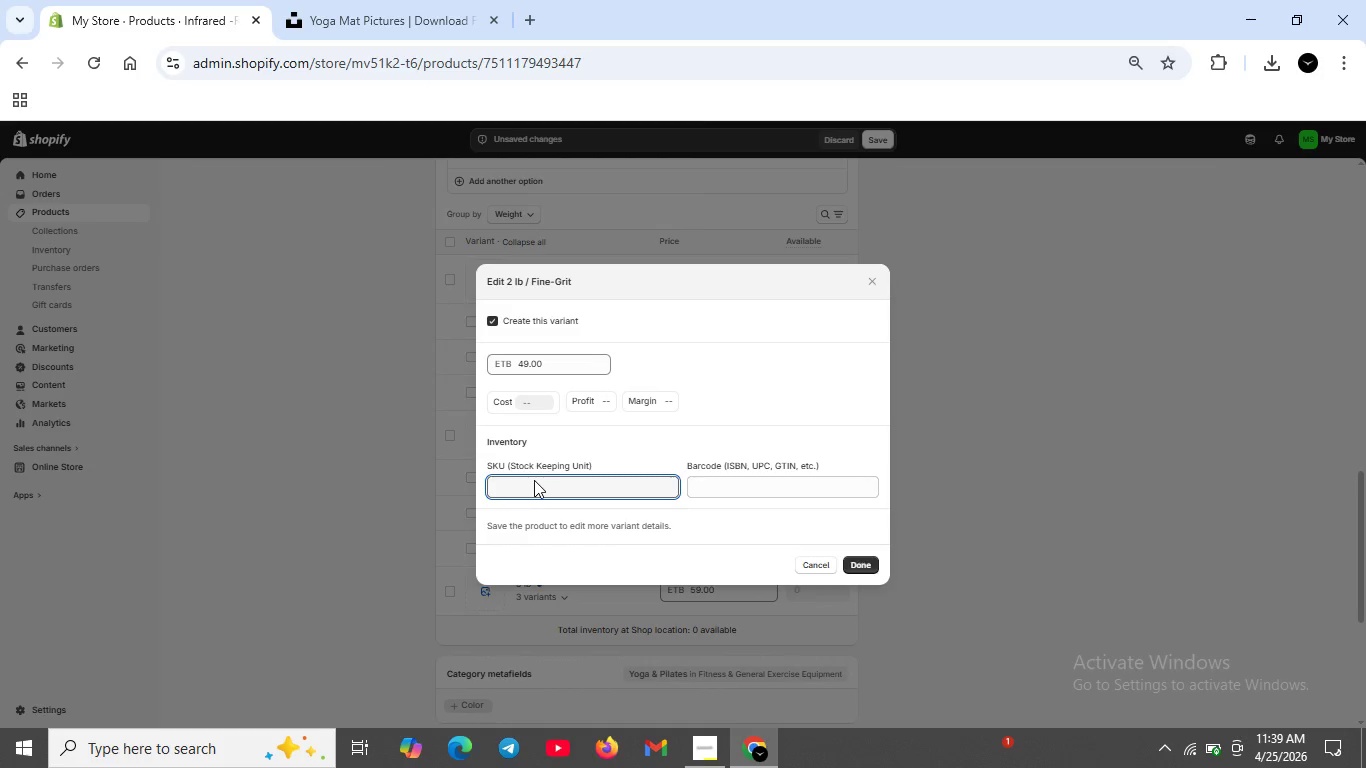 
type(LUM-HOOP-1-)
key(Backspace)
key(Backspace)
type(2-FG)
 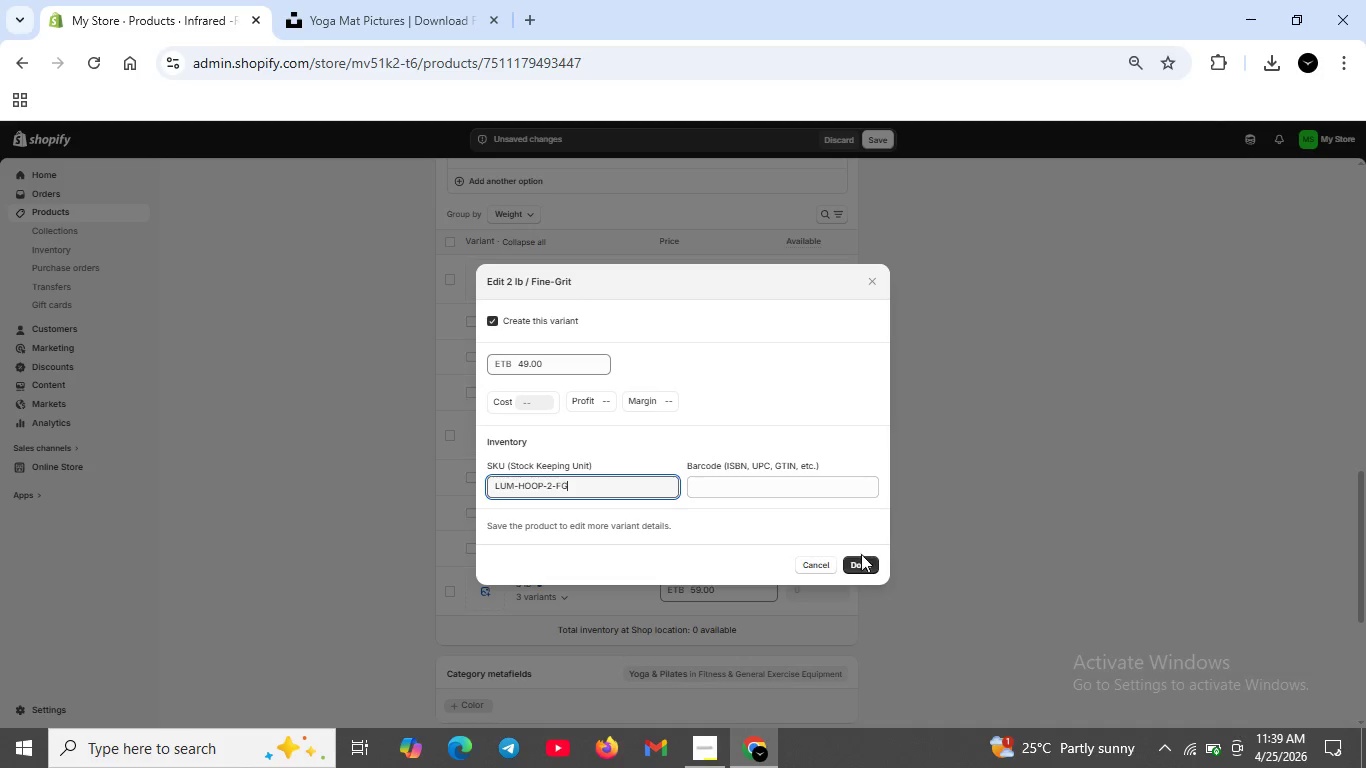 
left_click([862, 558])
 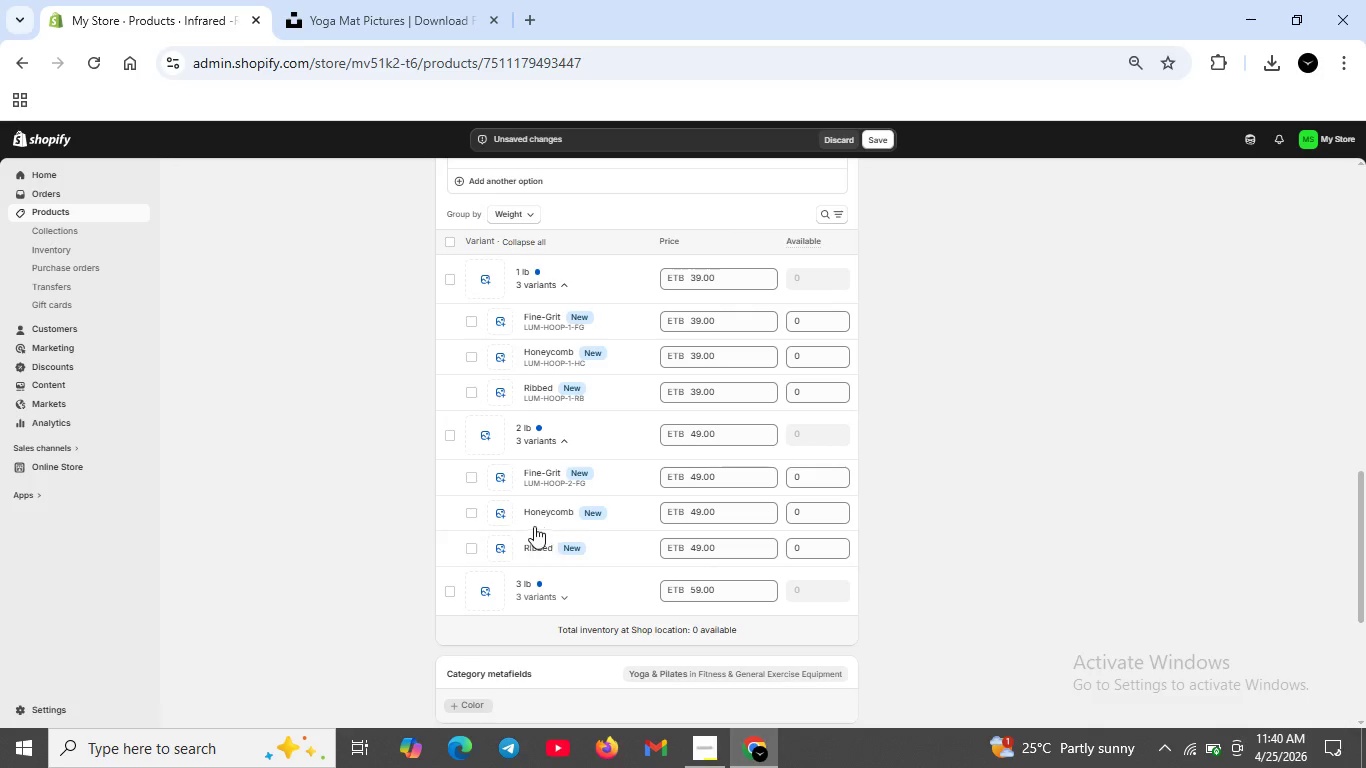 
mouse_move([541, 498])
 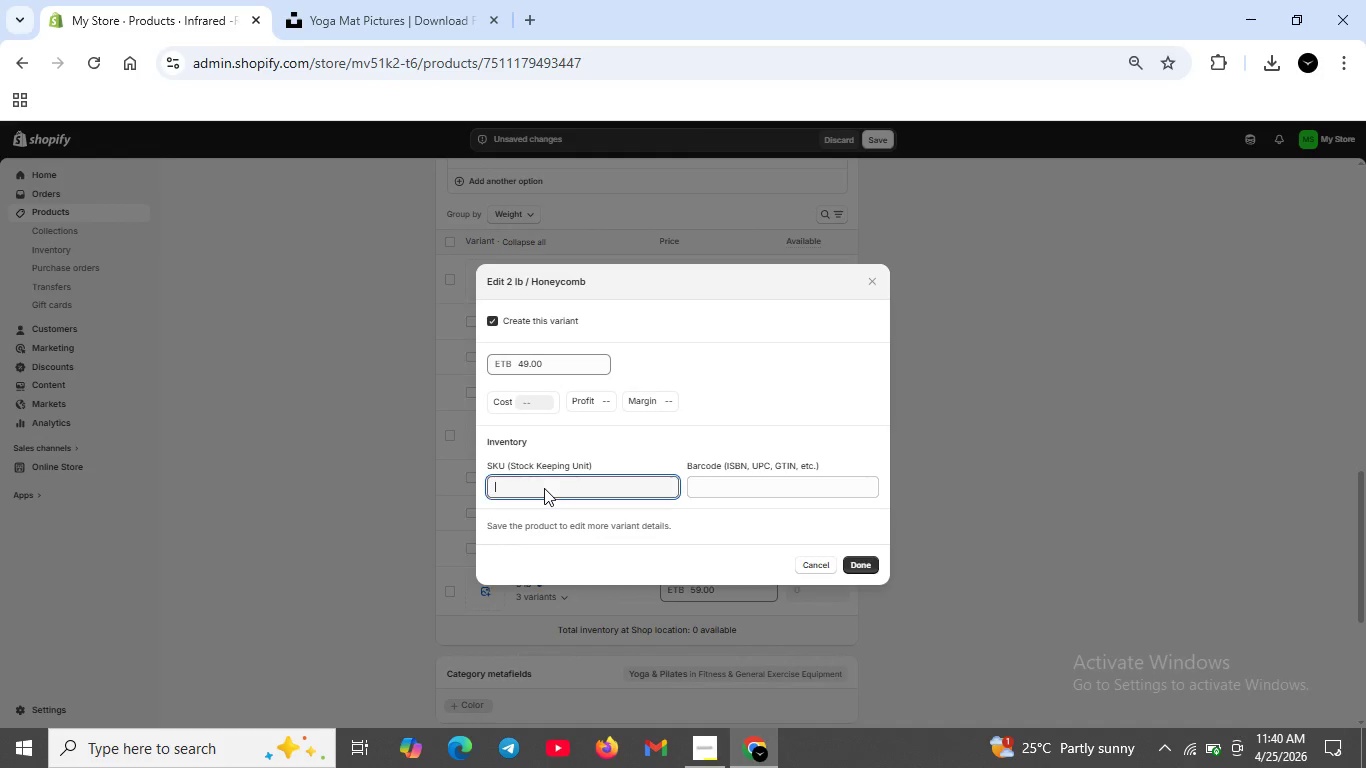 
left_click([544, 488])
 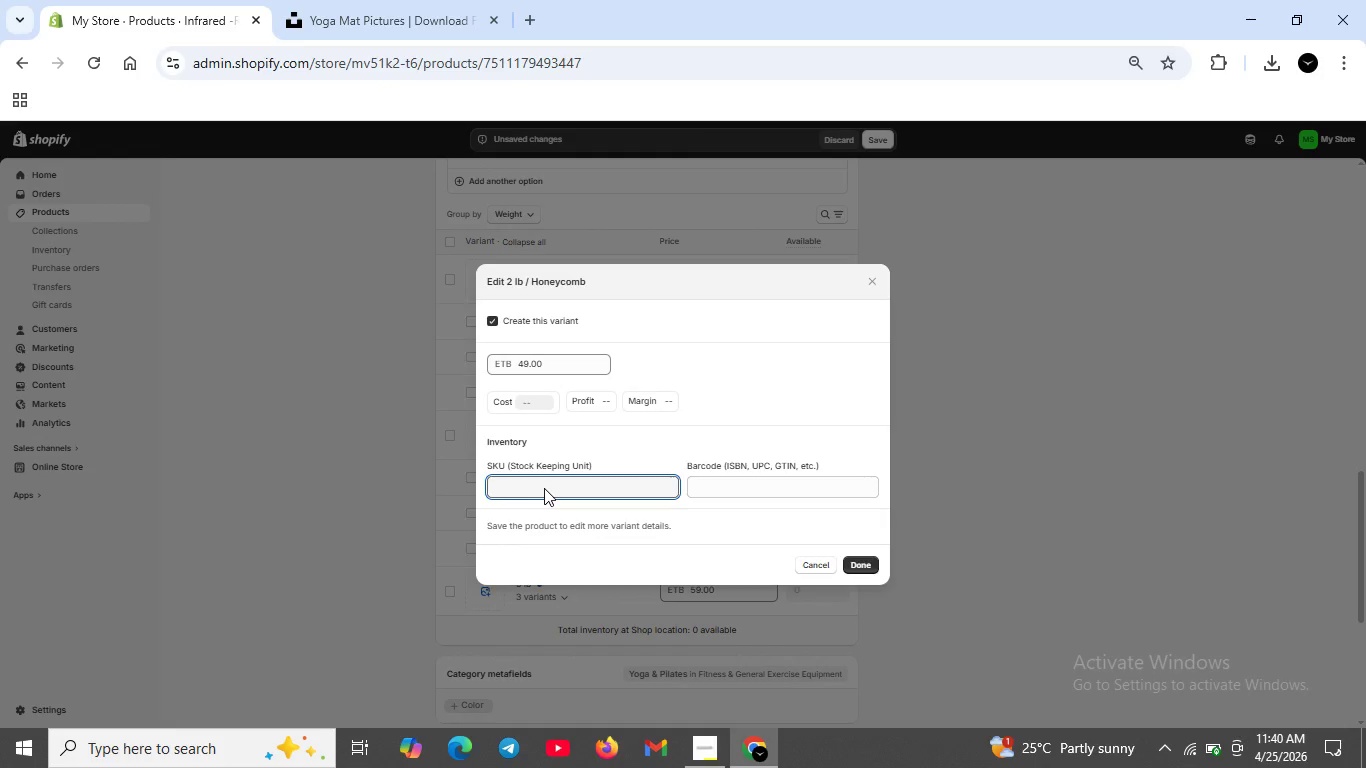 
type(LUM-HOOP-)
 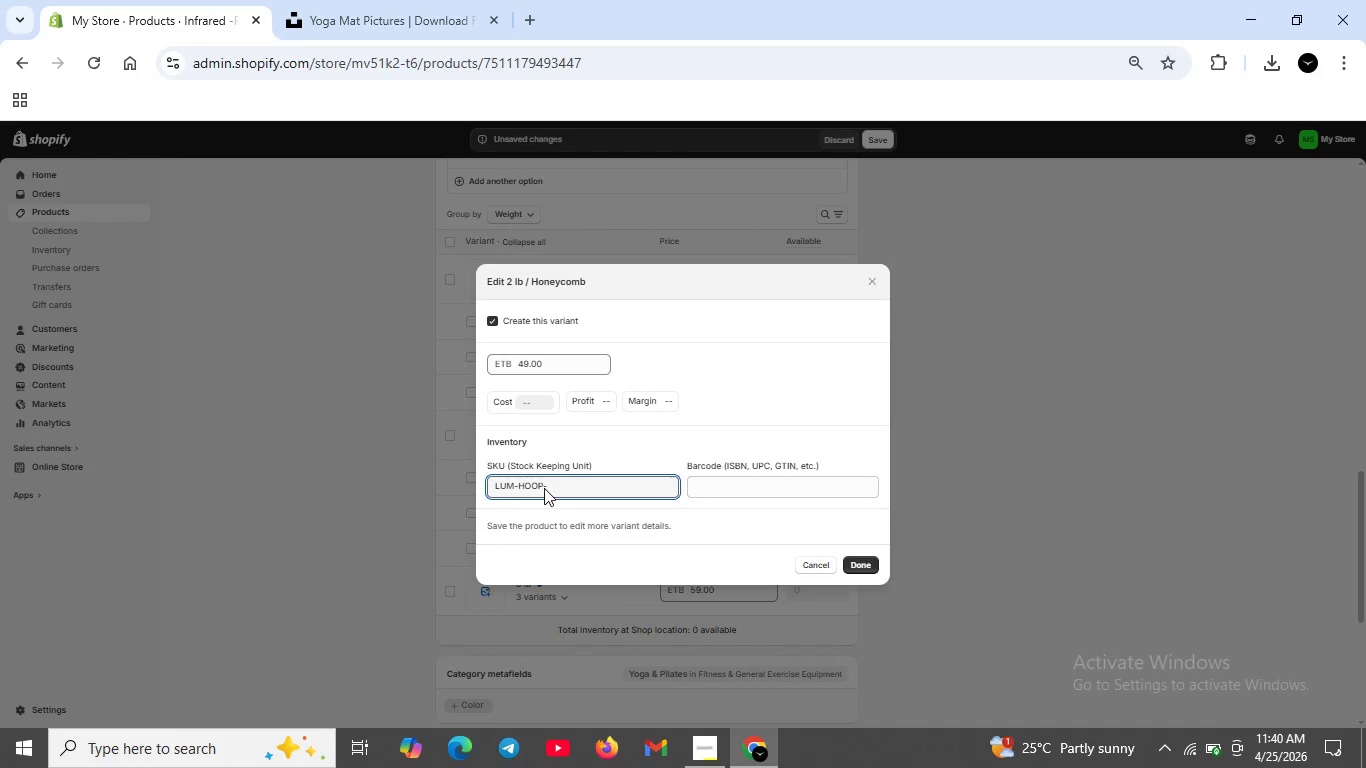 
type(2-HC)
 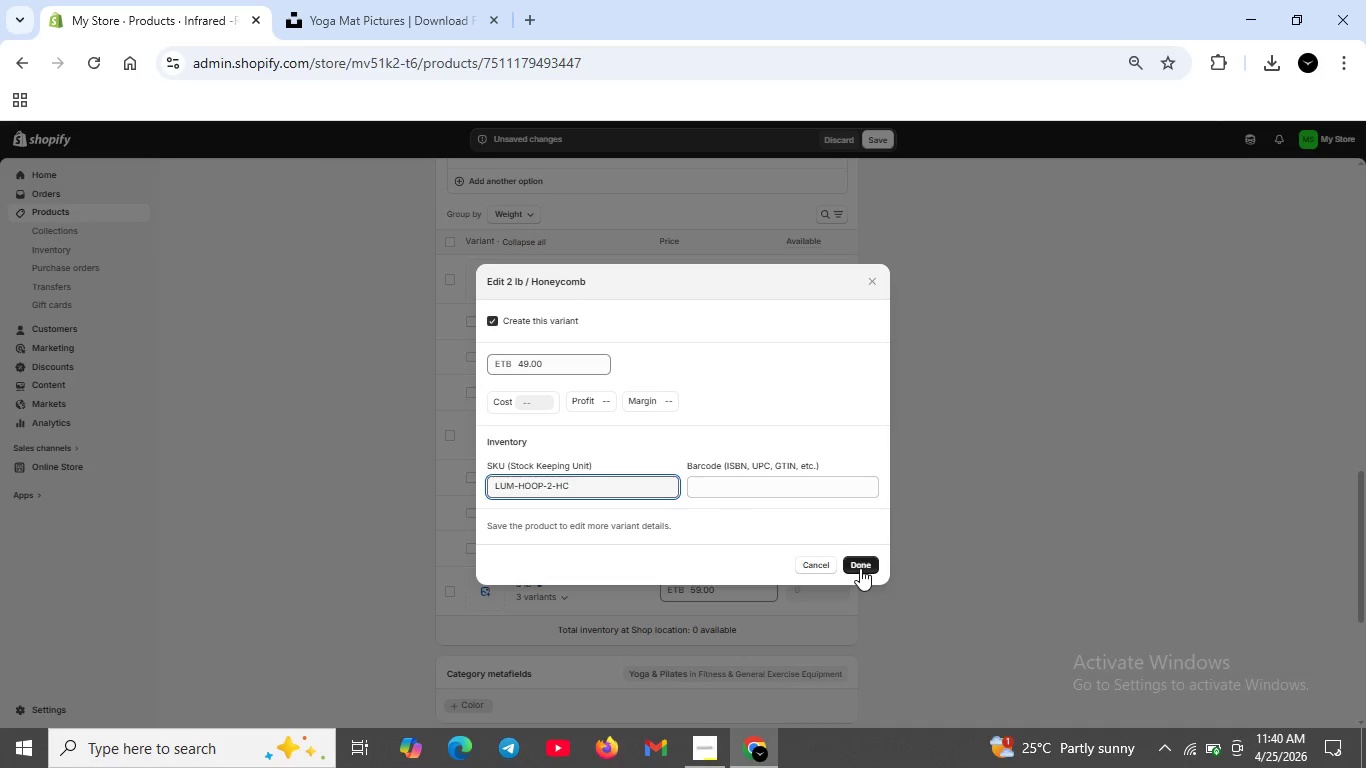 
left_click([860, 569])
 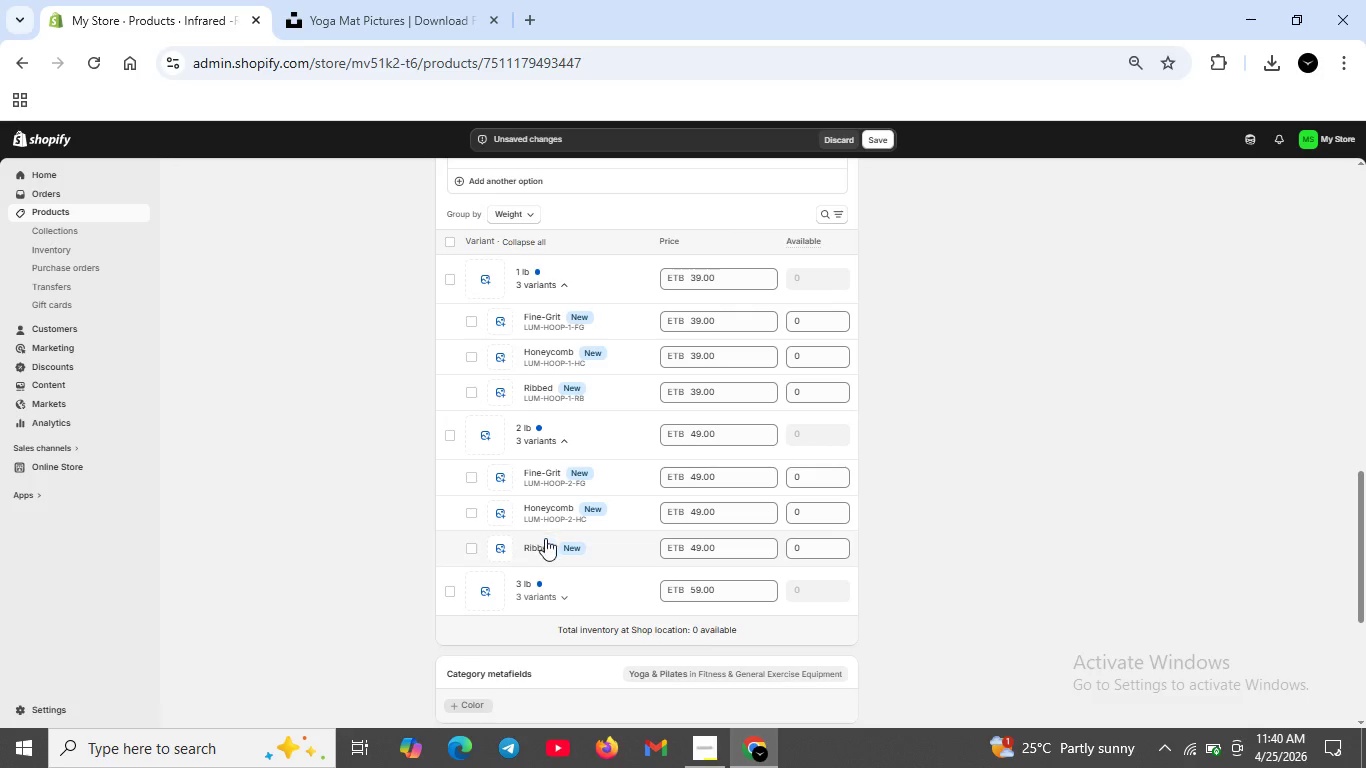 
left_click([545, 542])
 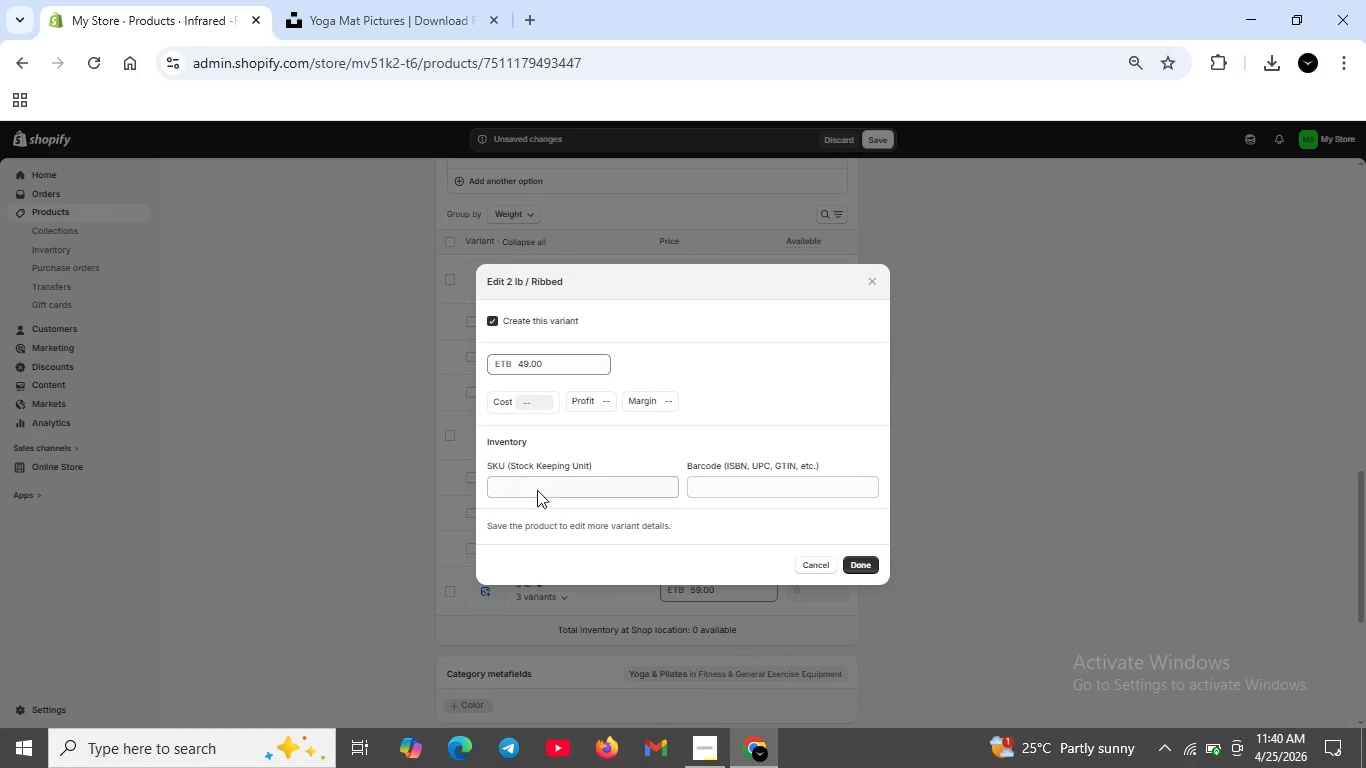 
left_click([536, 485])
 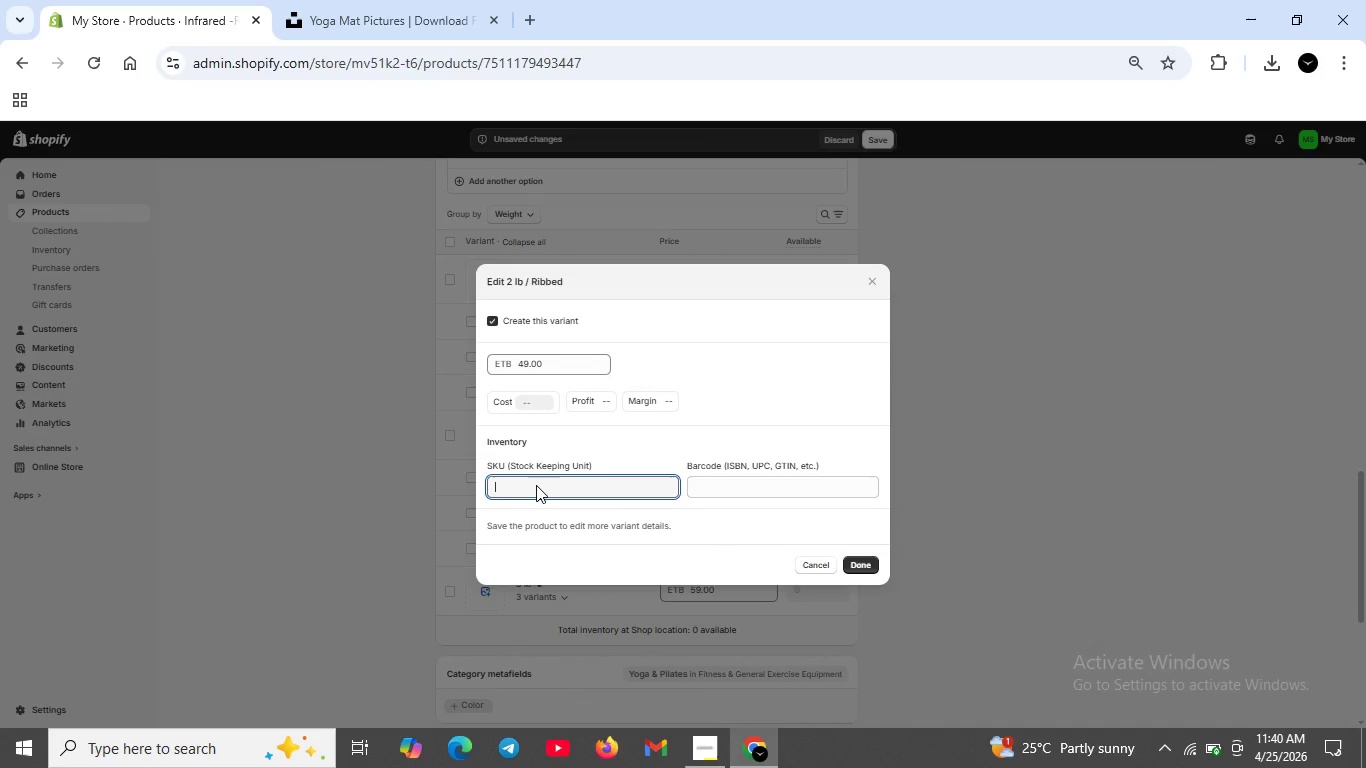 
type(LOOM )
key(Backspace)
type(-HOOP-2RB)
 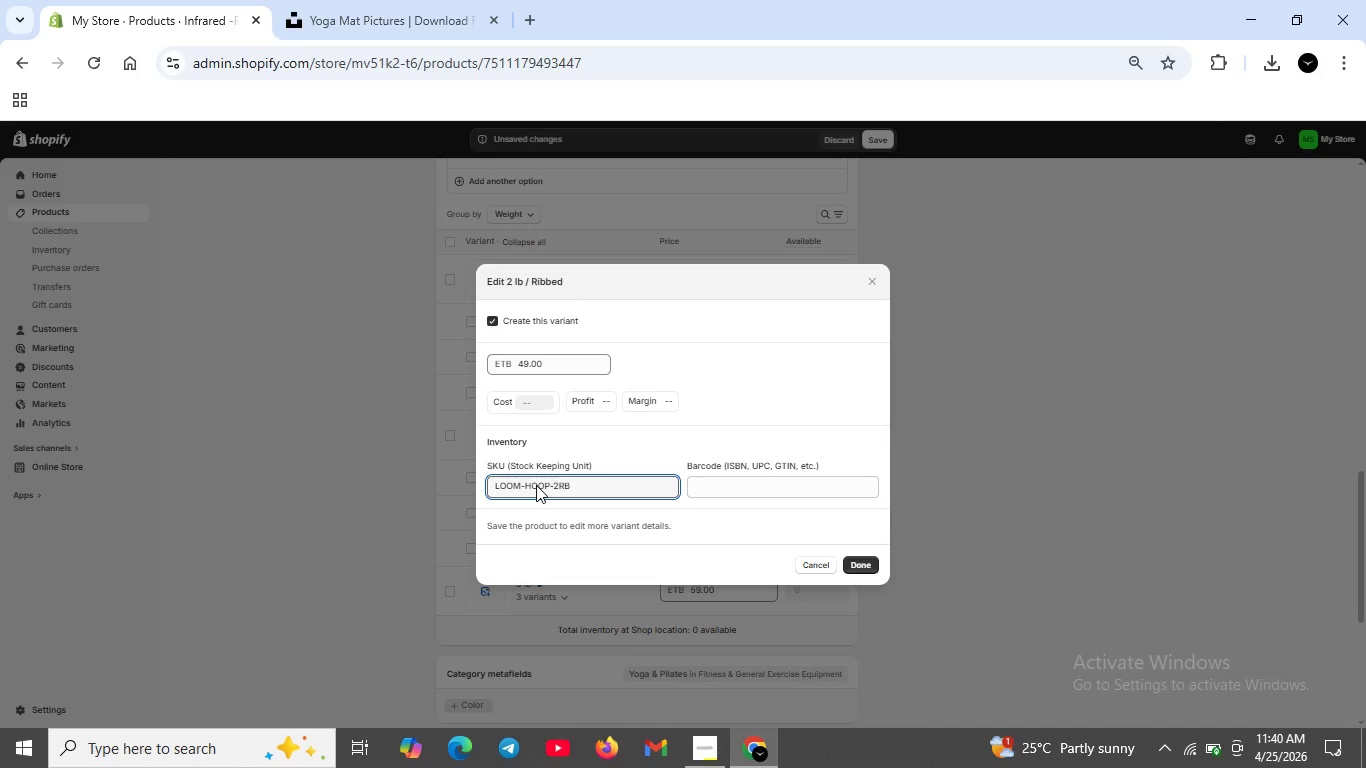 
key(Enter)
 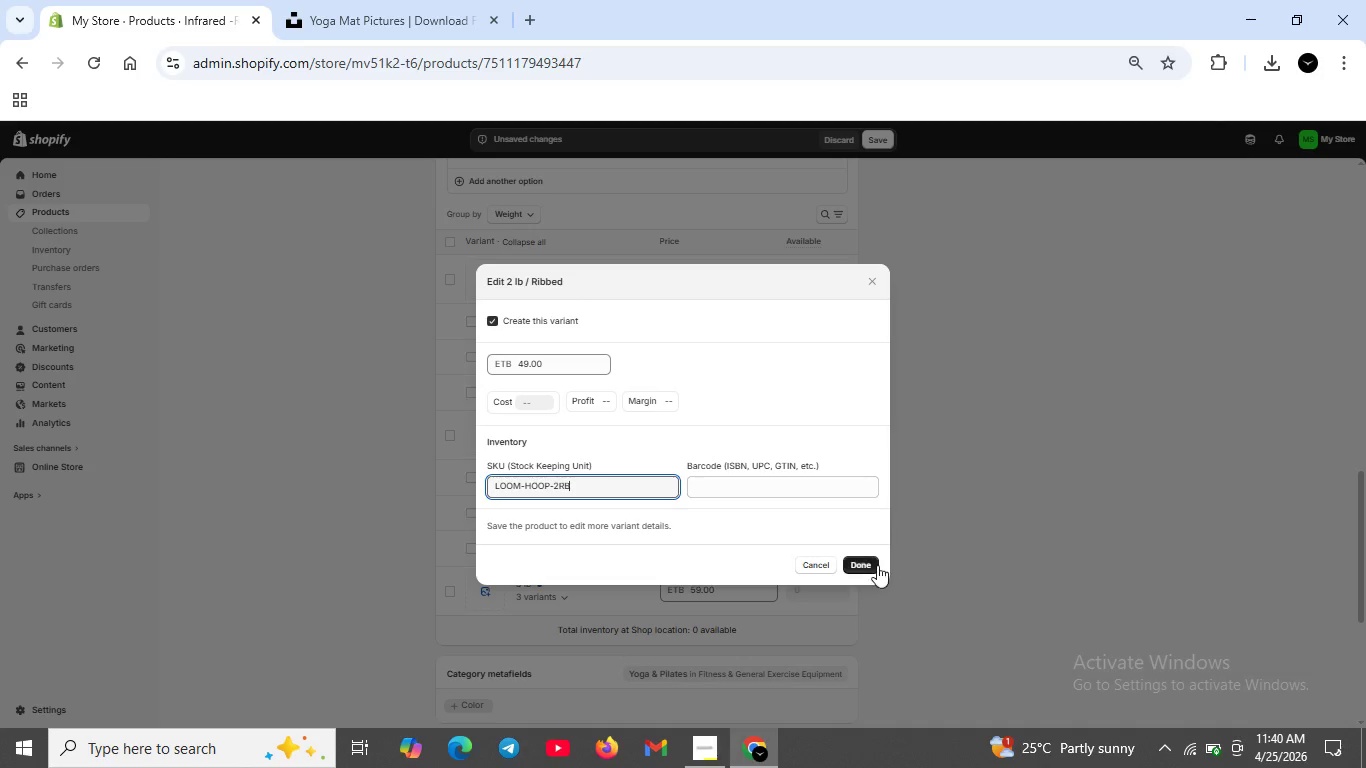 
left_click([876, 564])
 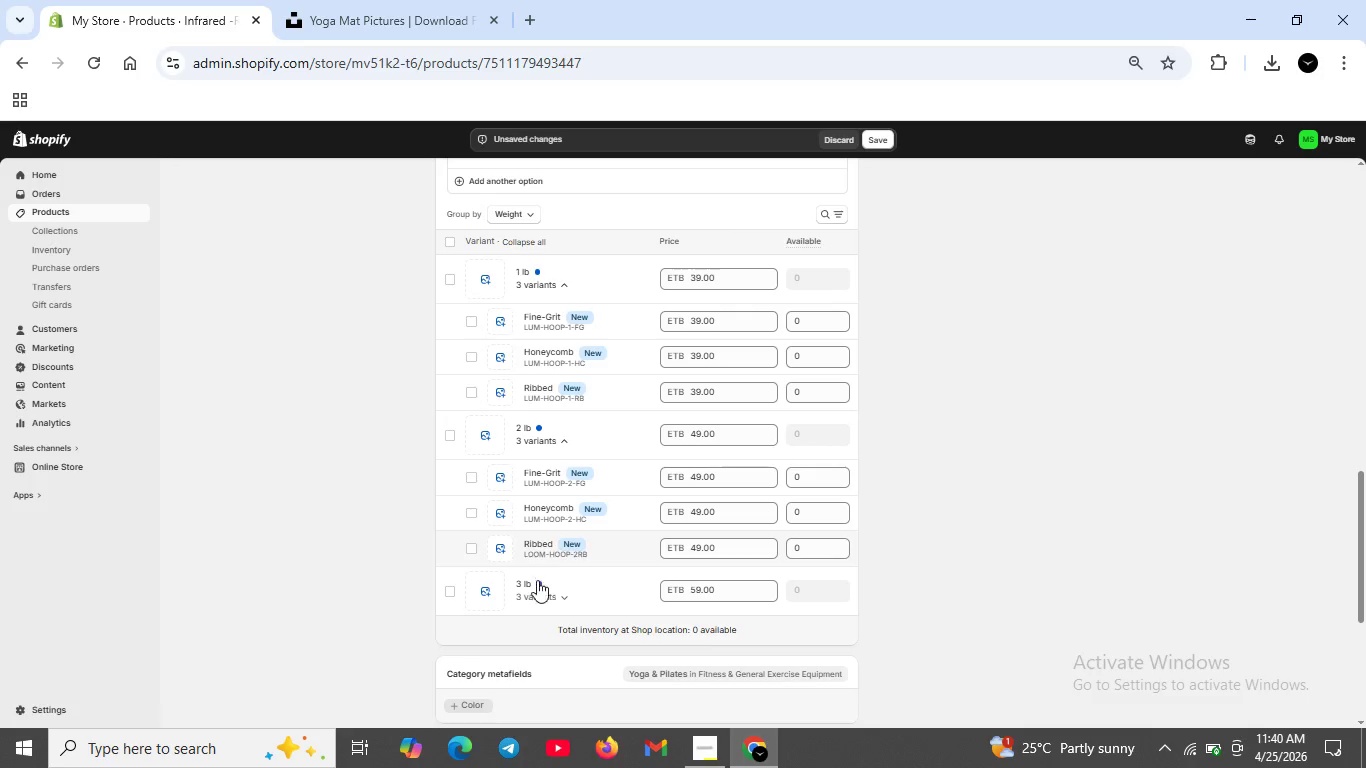 
left_click([536, 587])
 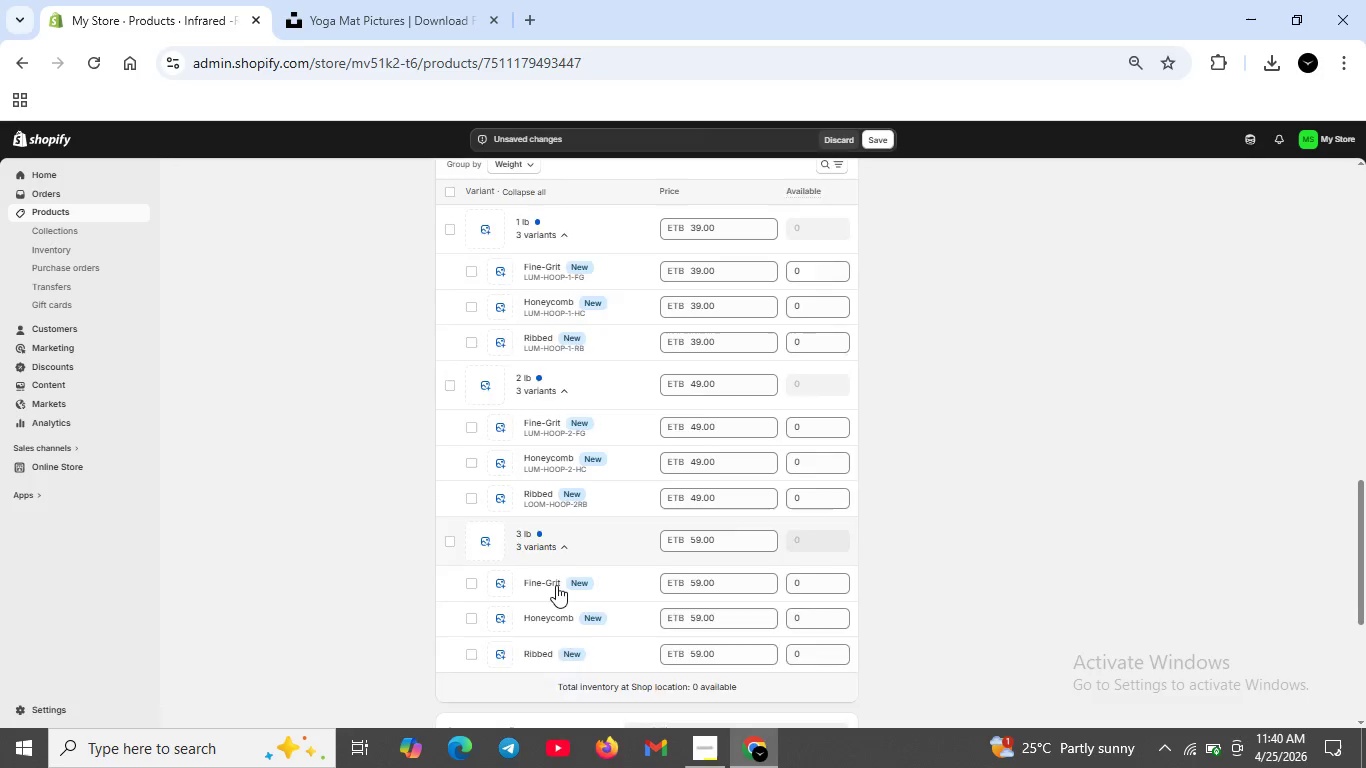 
scroll: coordinate [556, 585], scroll_direction: down, amount: 1.0
 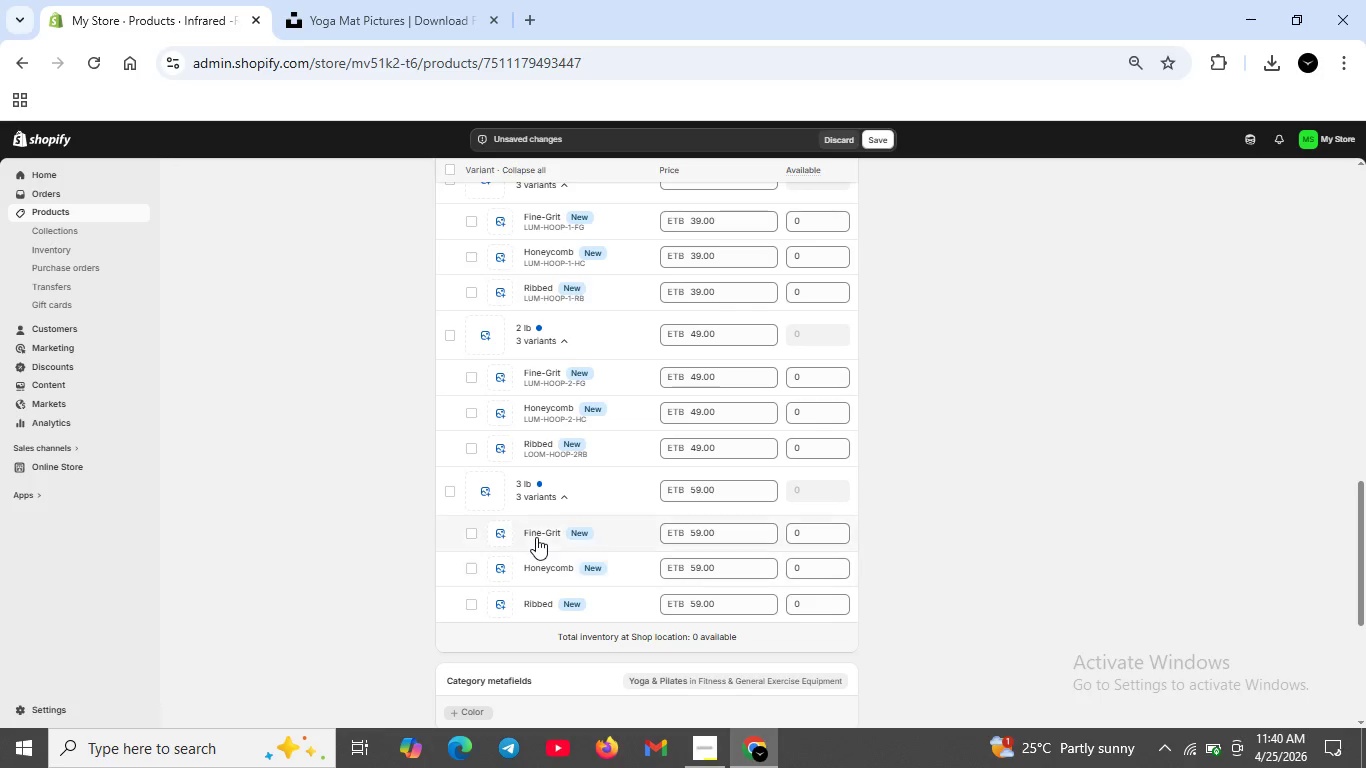 
left_click([536, 537])
 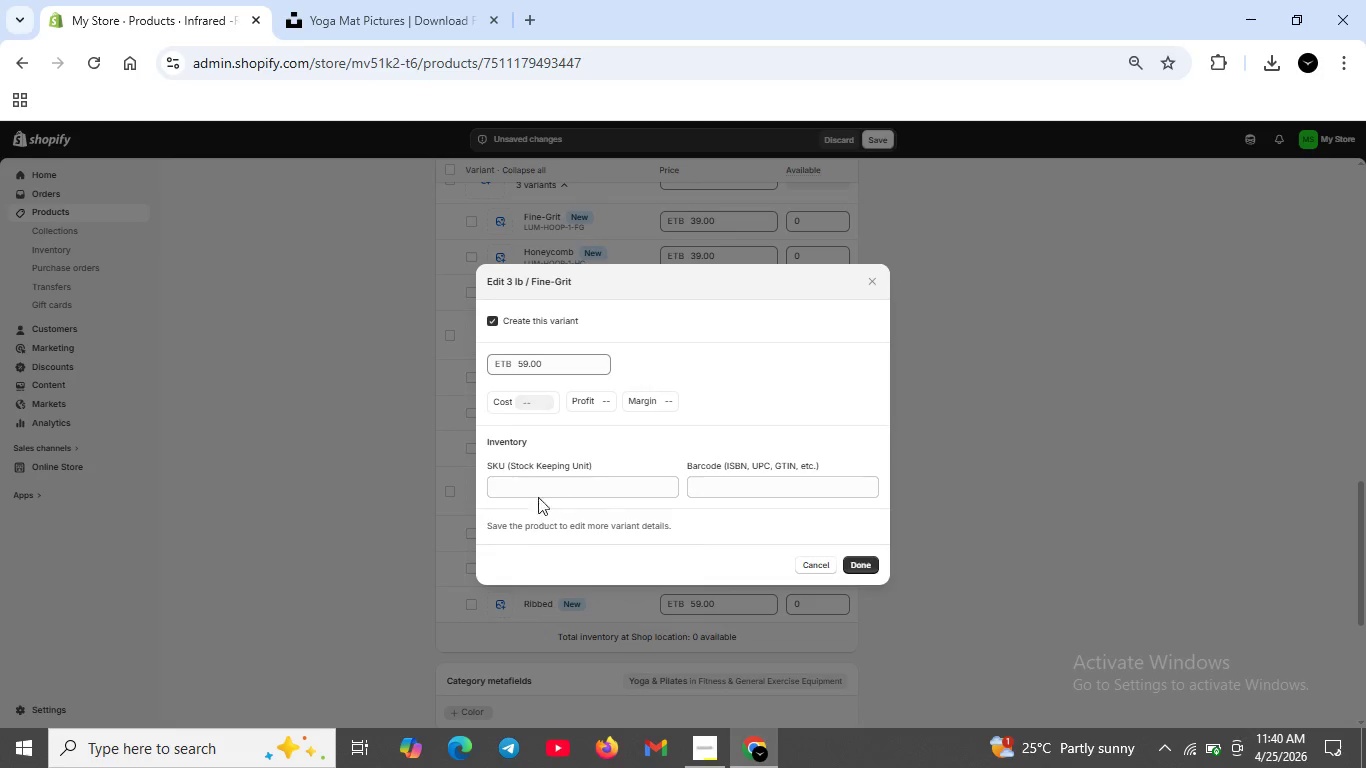 
left_click([540, 483])
 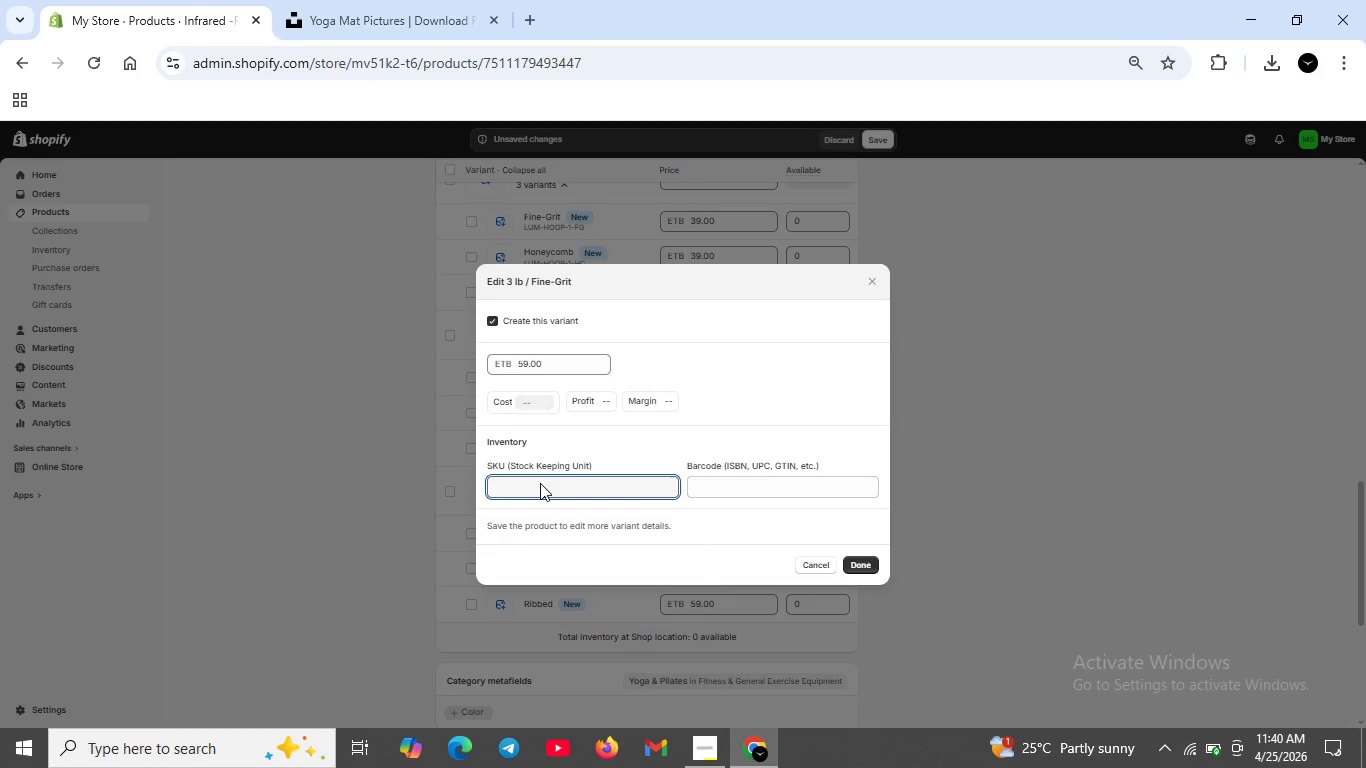 
type(LUM-HOOP-3-FG)
 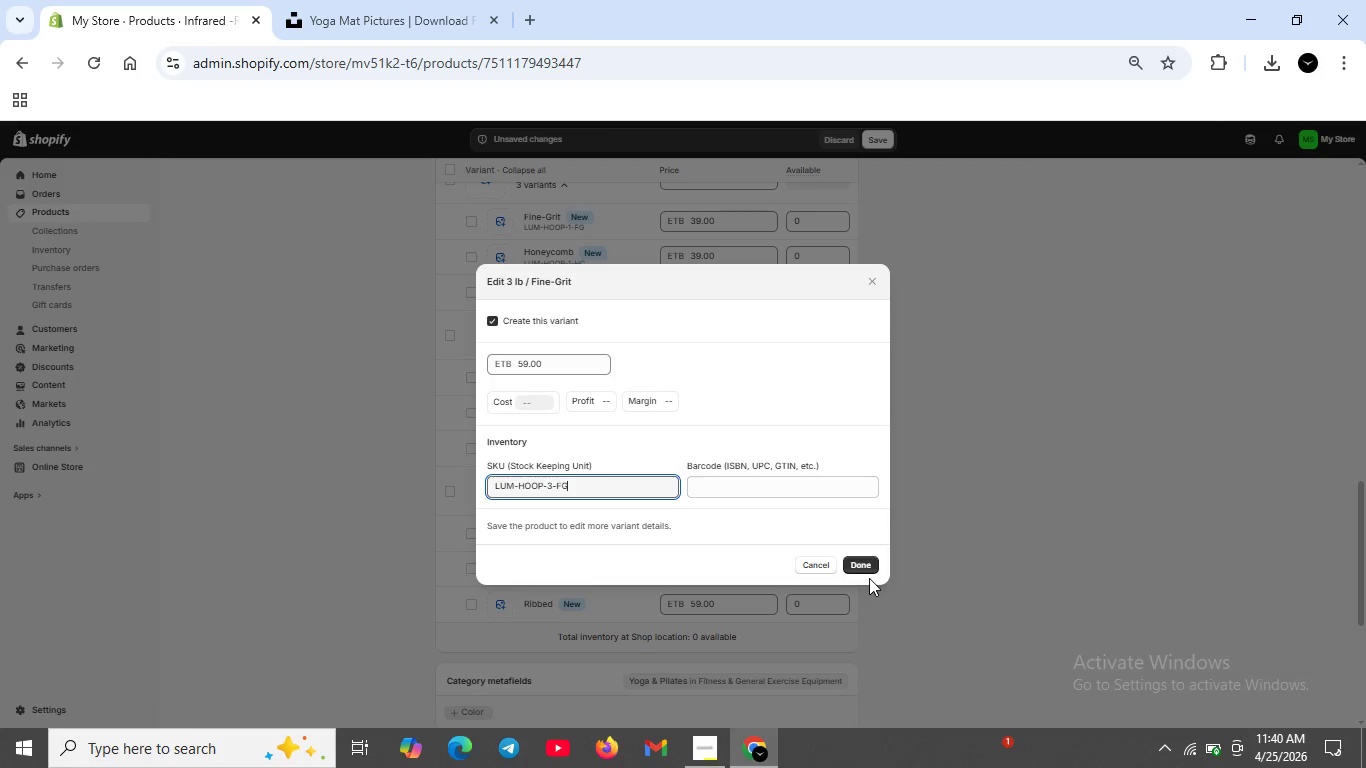 
left_click([864, 562])
 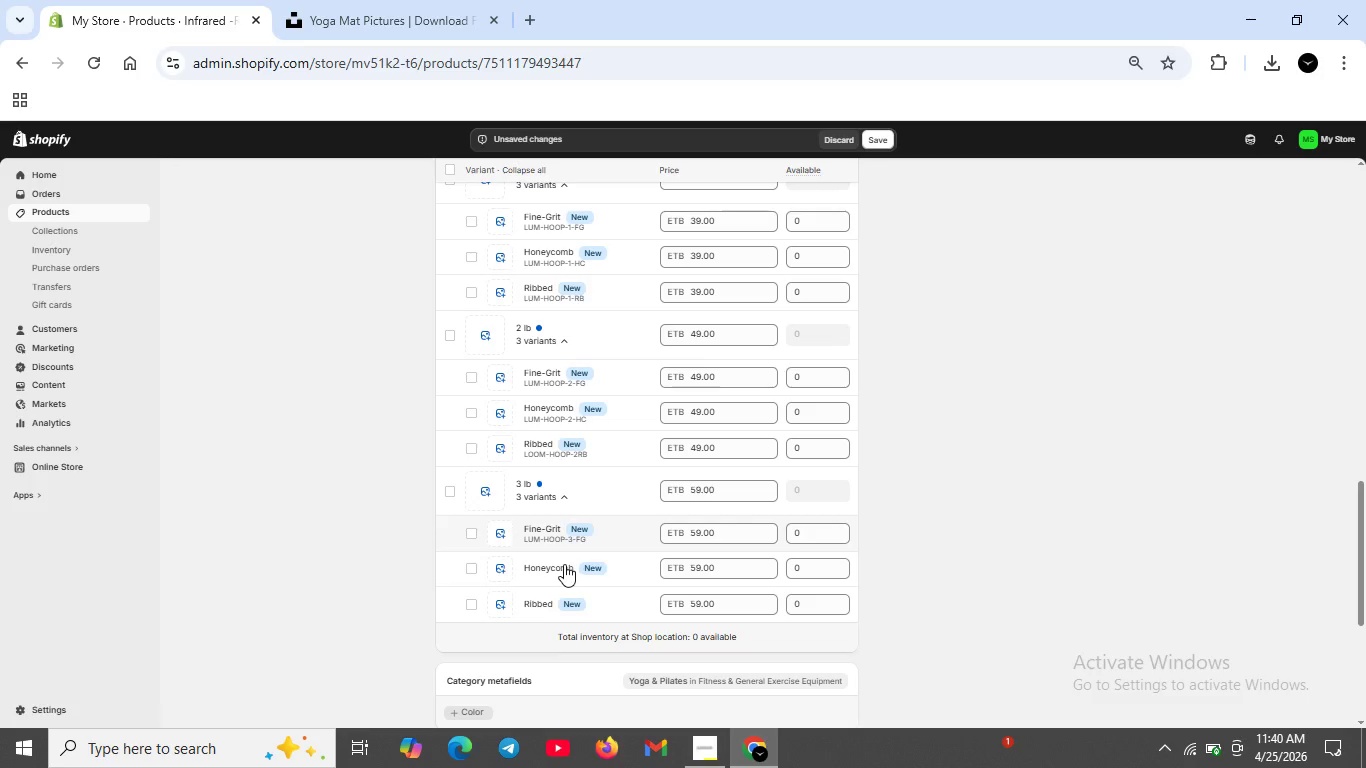 
left_click([563, 564])
 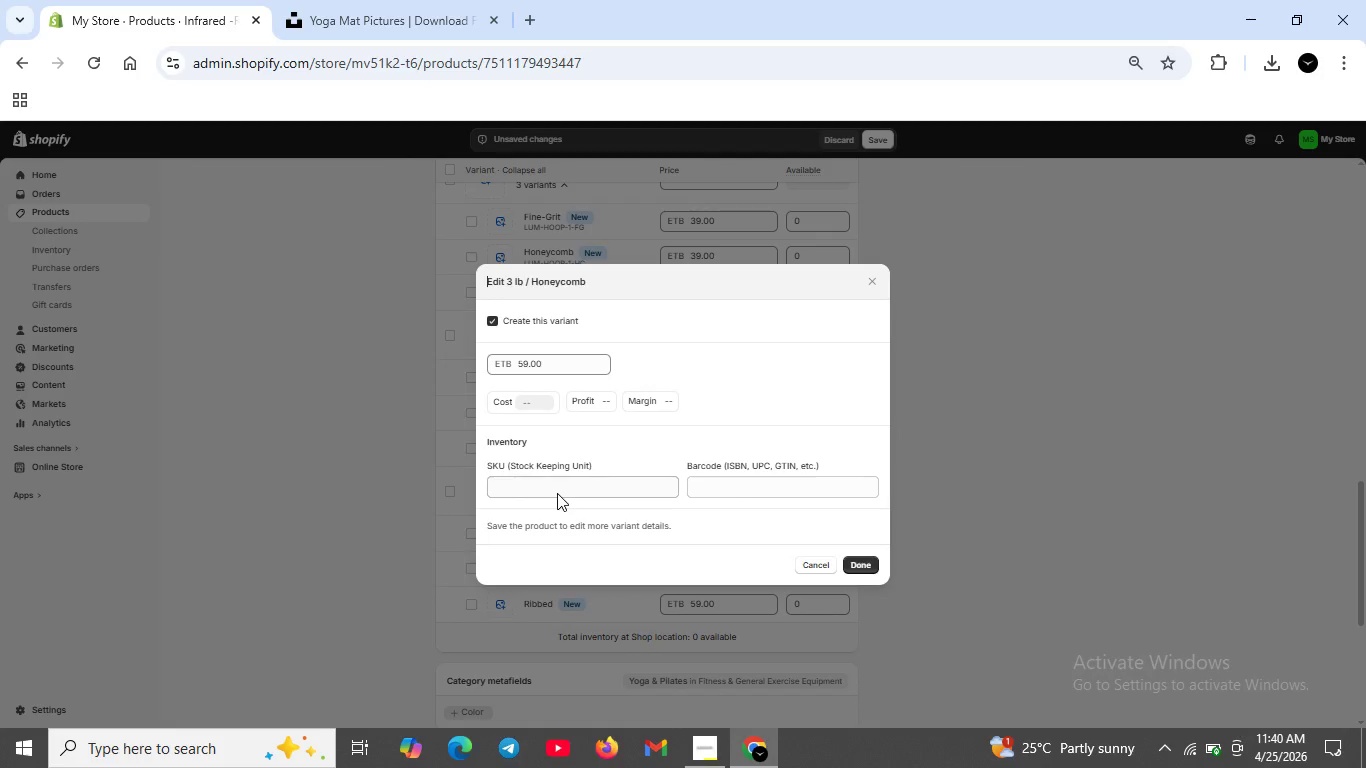 
left_click([557, 492])
 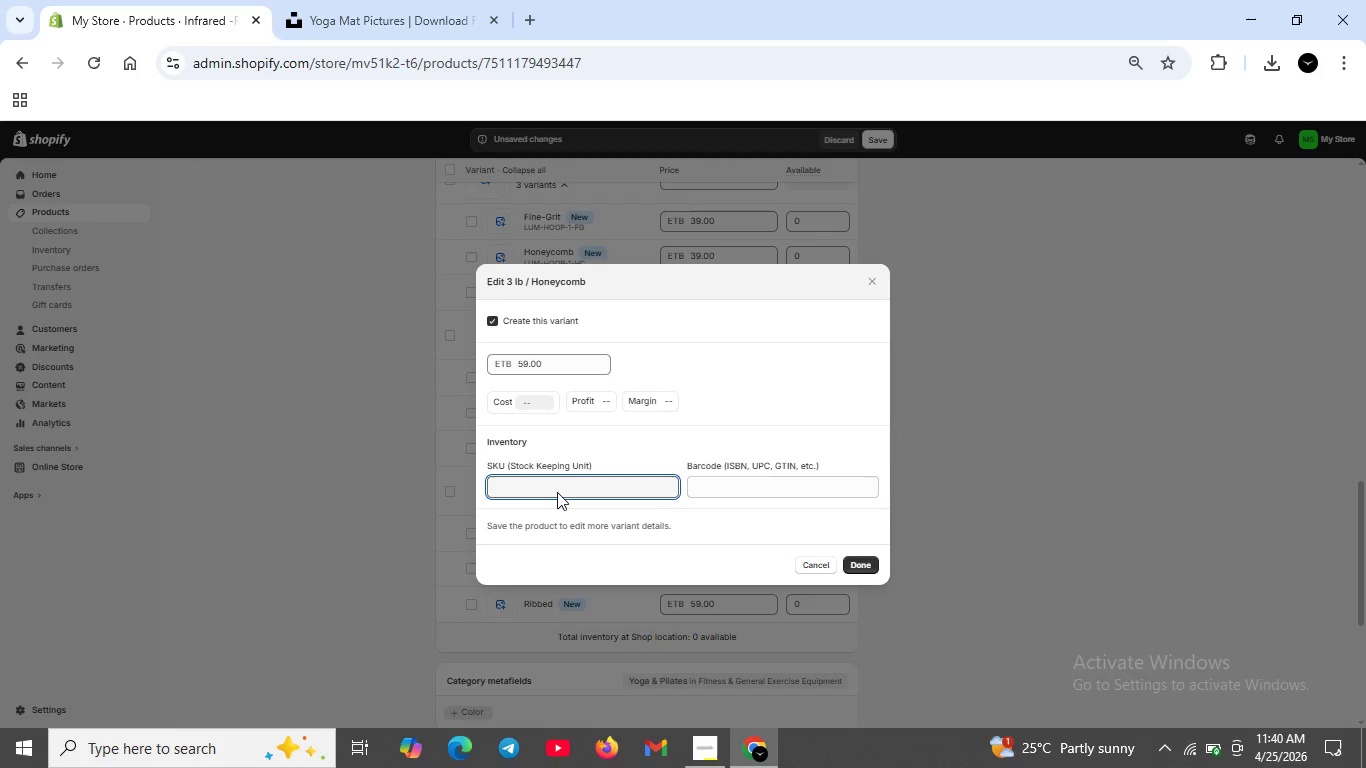 
type(LUM-HOOP-HC)
 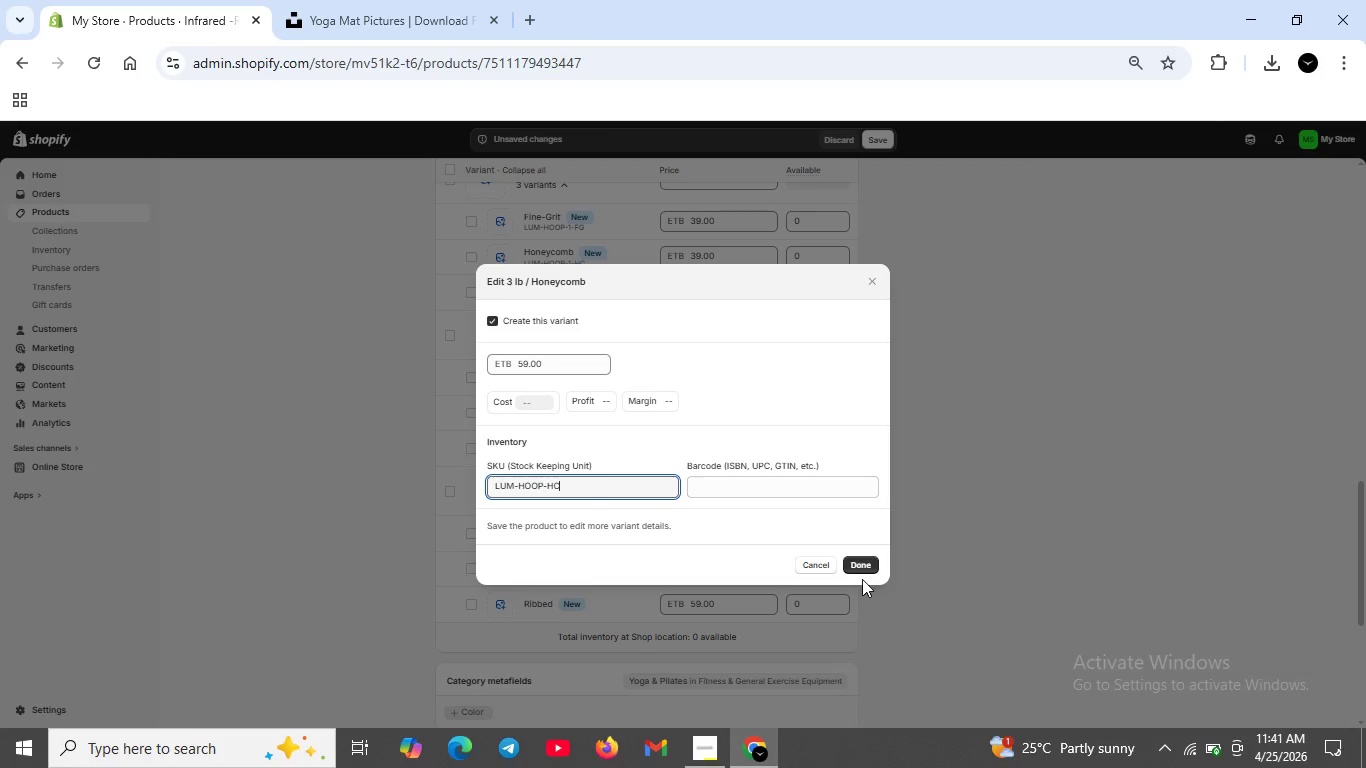 
left_click([865, 572])
 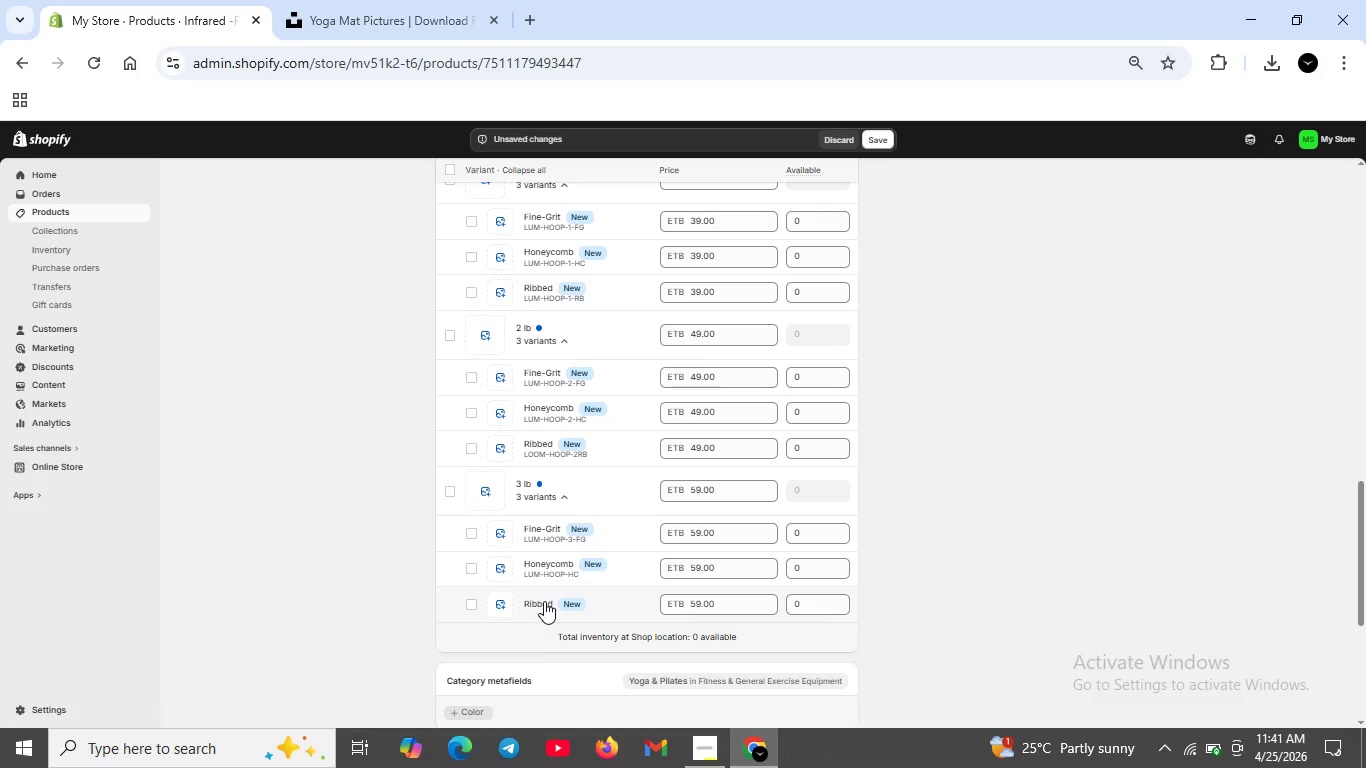 
left_click([543, 601])
 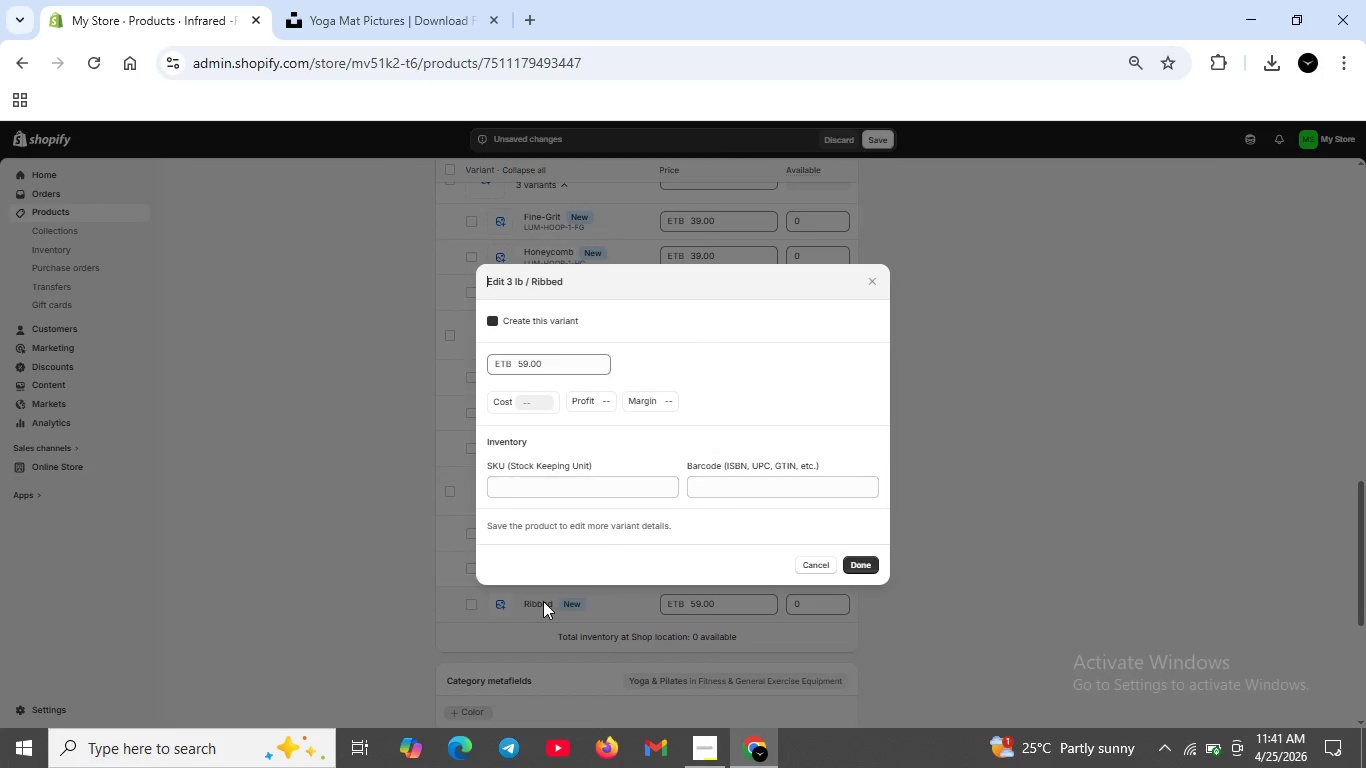 
scroll: coordinate [543, 601], scroll_direction: down, amount: 1.0
 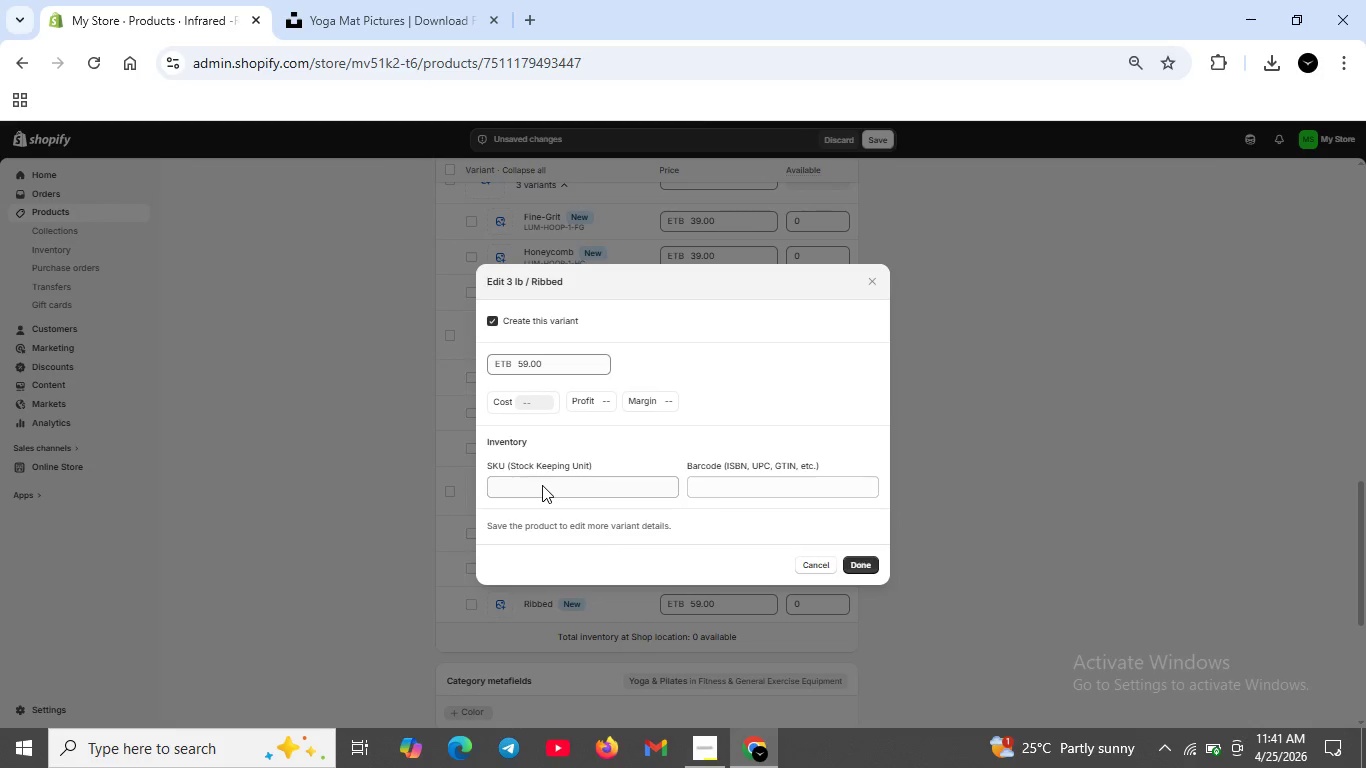 
left_click([542, 485])
 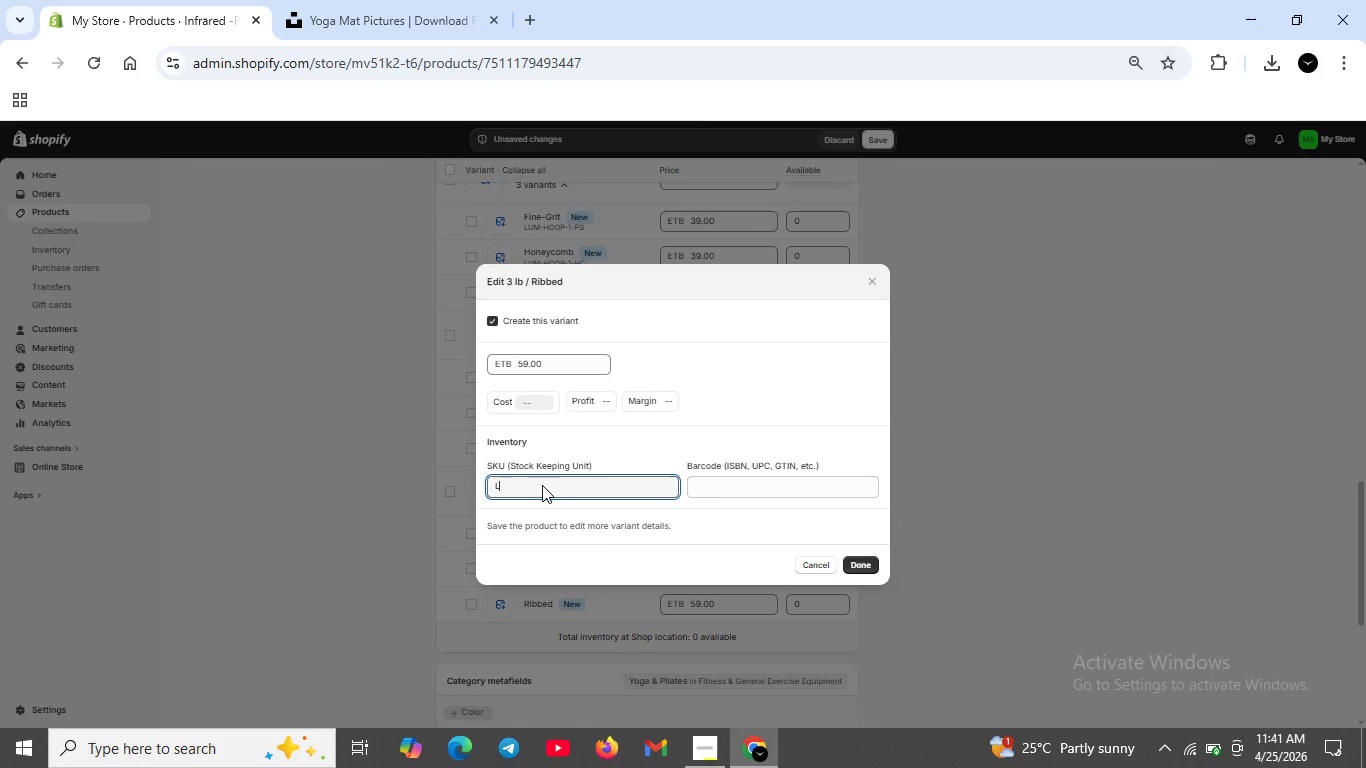 
type(LUM-HOOP-3-RB)
 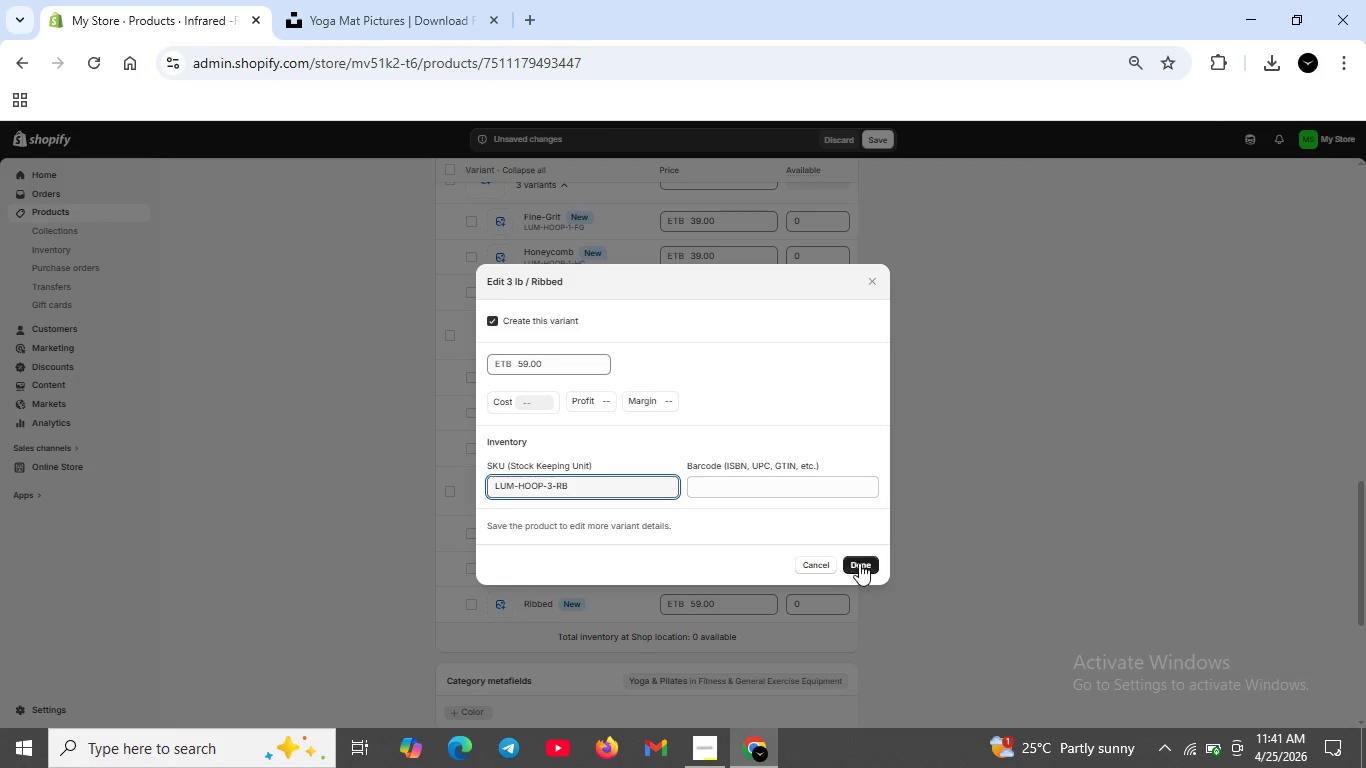 
left_click([864, 564])
 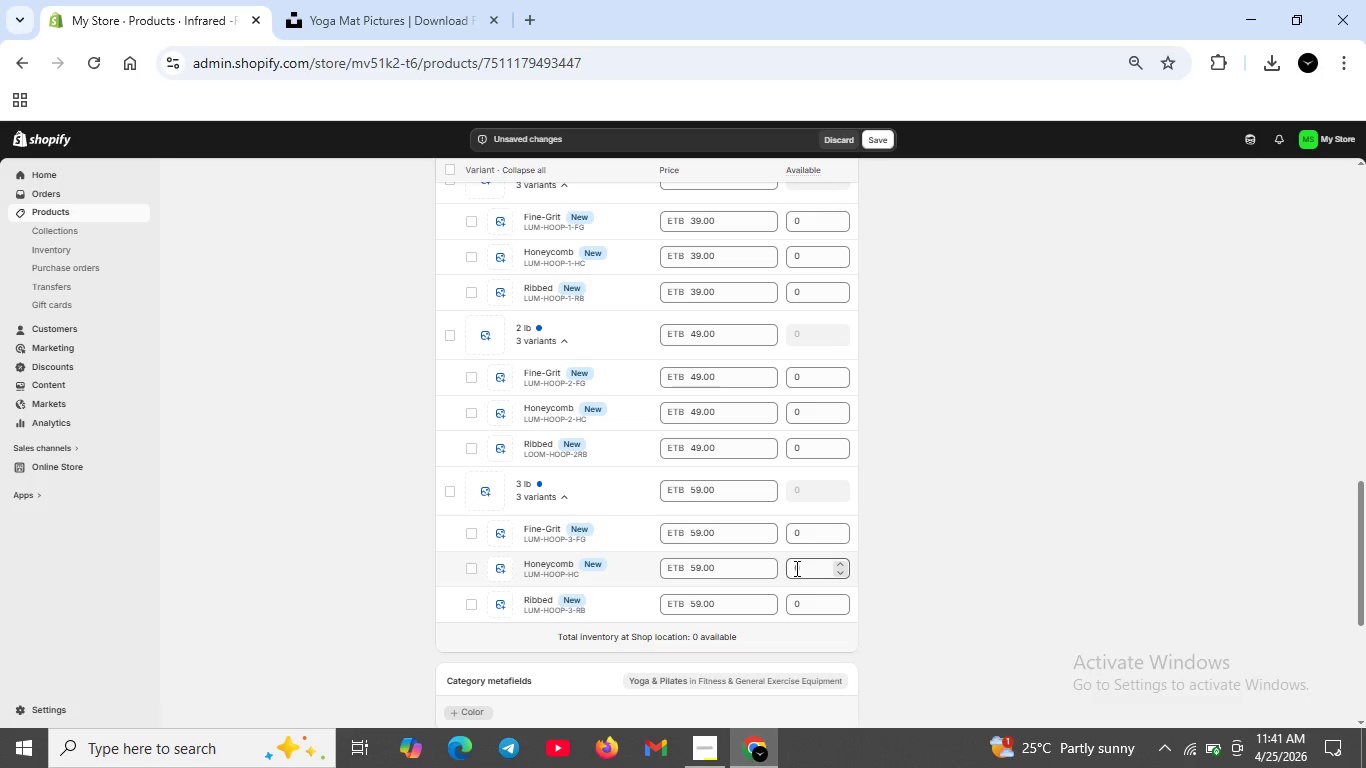 
wait(24.08)
 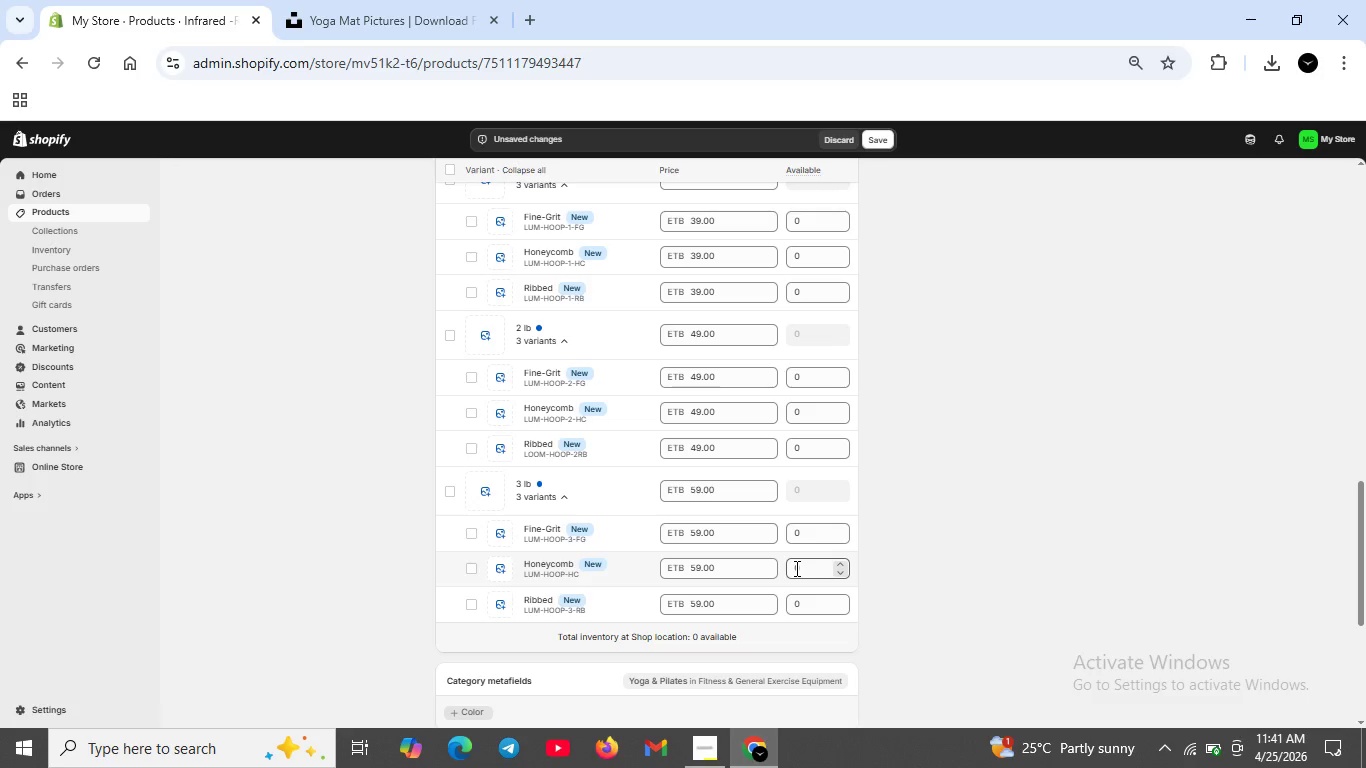 
scroll: coordinate [697, 593], scroll_direction: down, amount: 2.0
 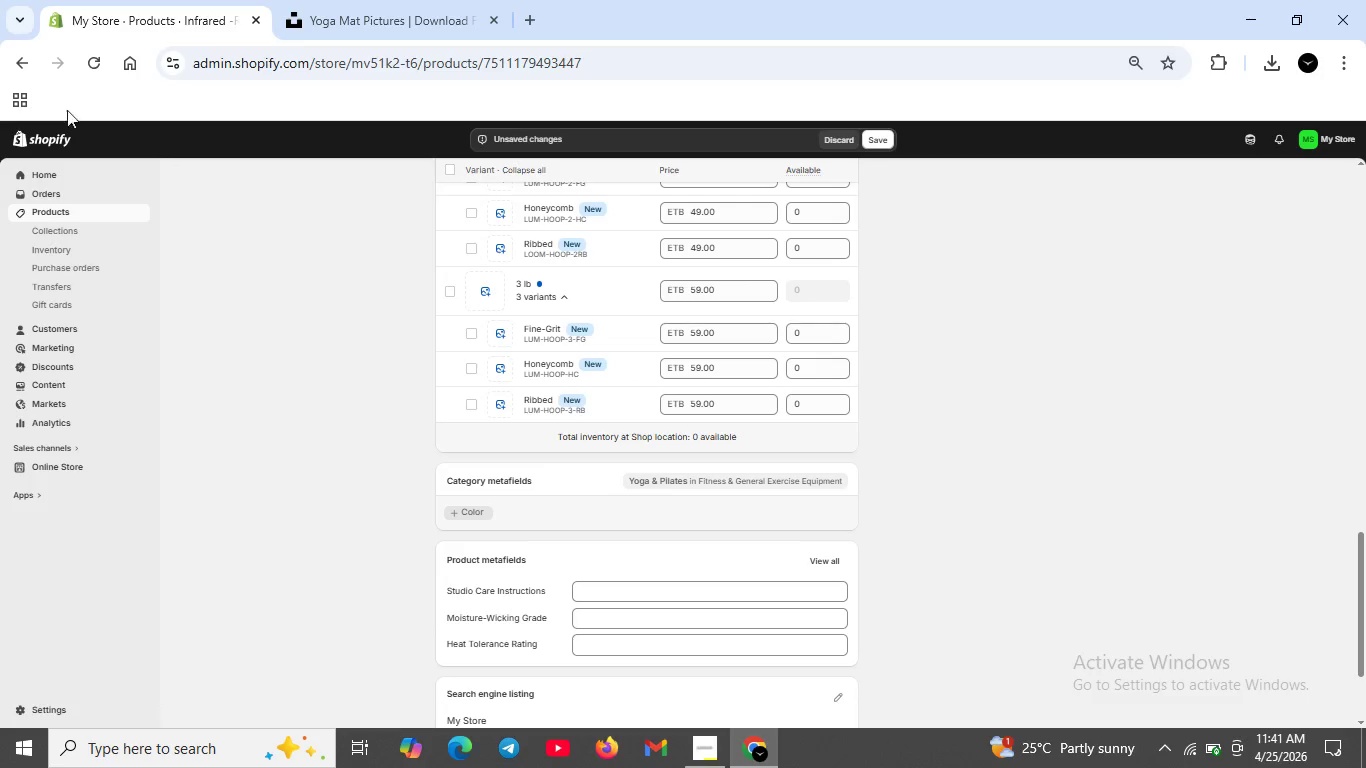 
left_click([336, 10])
 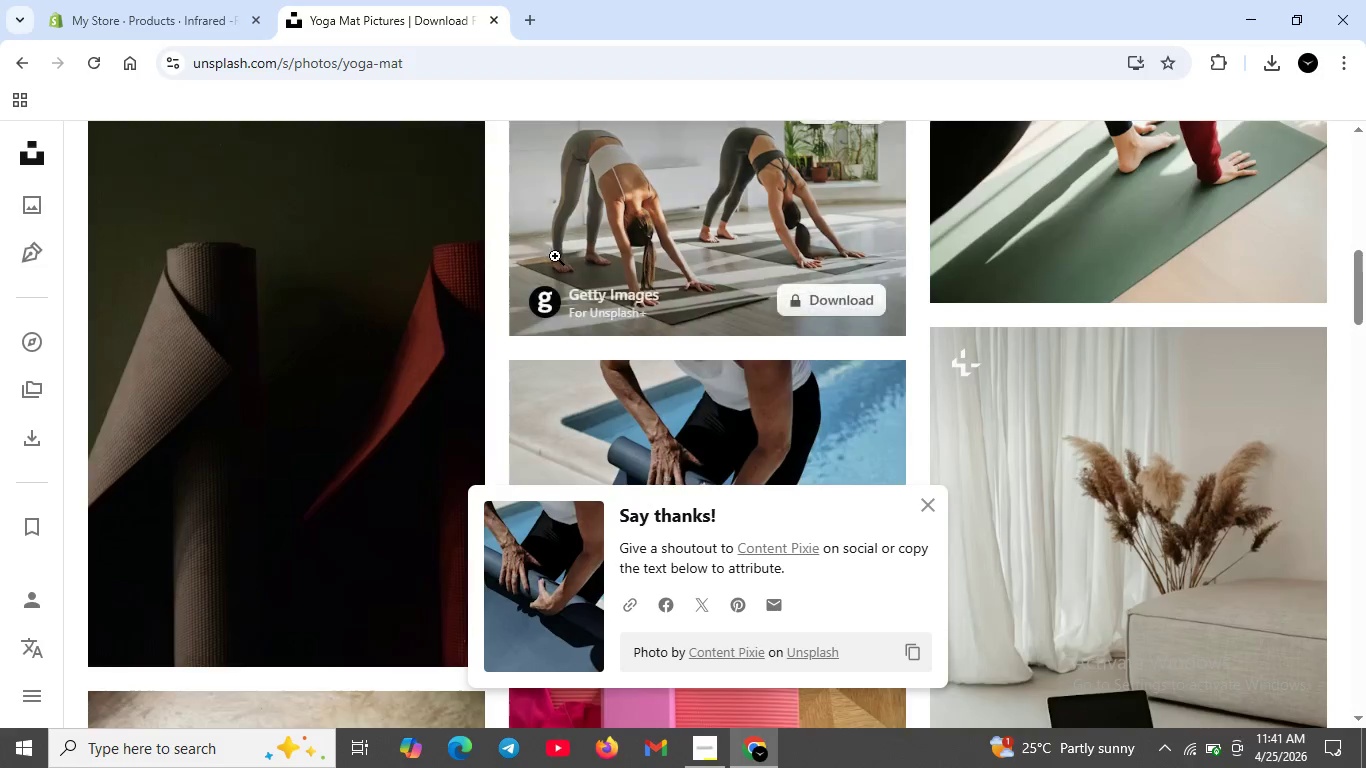 
scroll: coordinate [554, 259], scroll_direction: up, amount: 15.0
 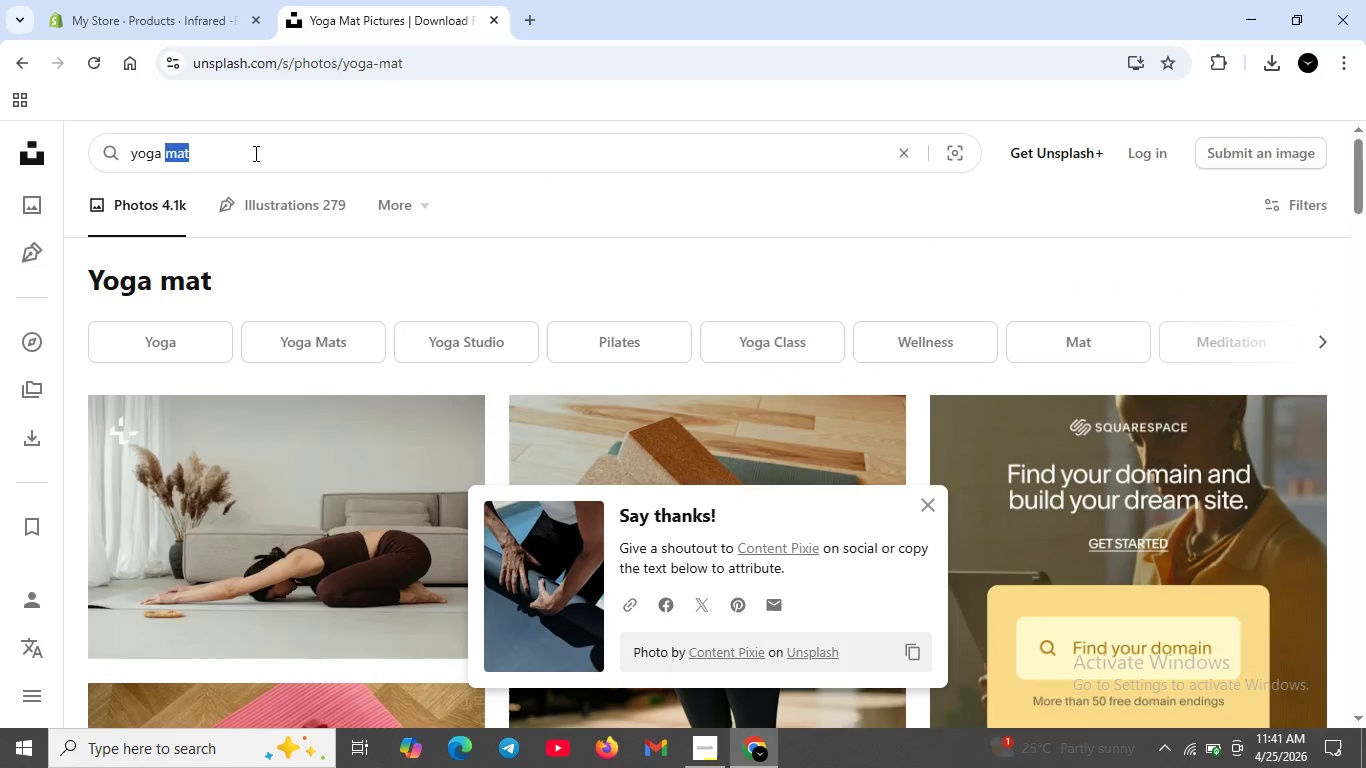 
double_click([254, 153])
 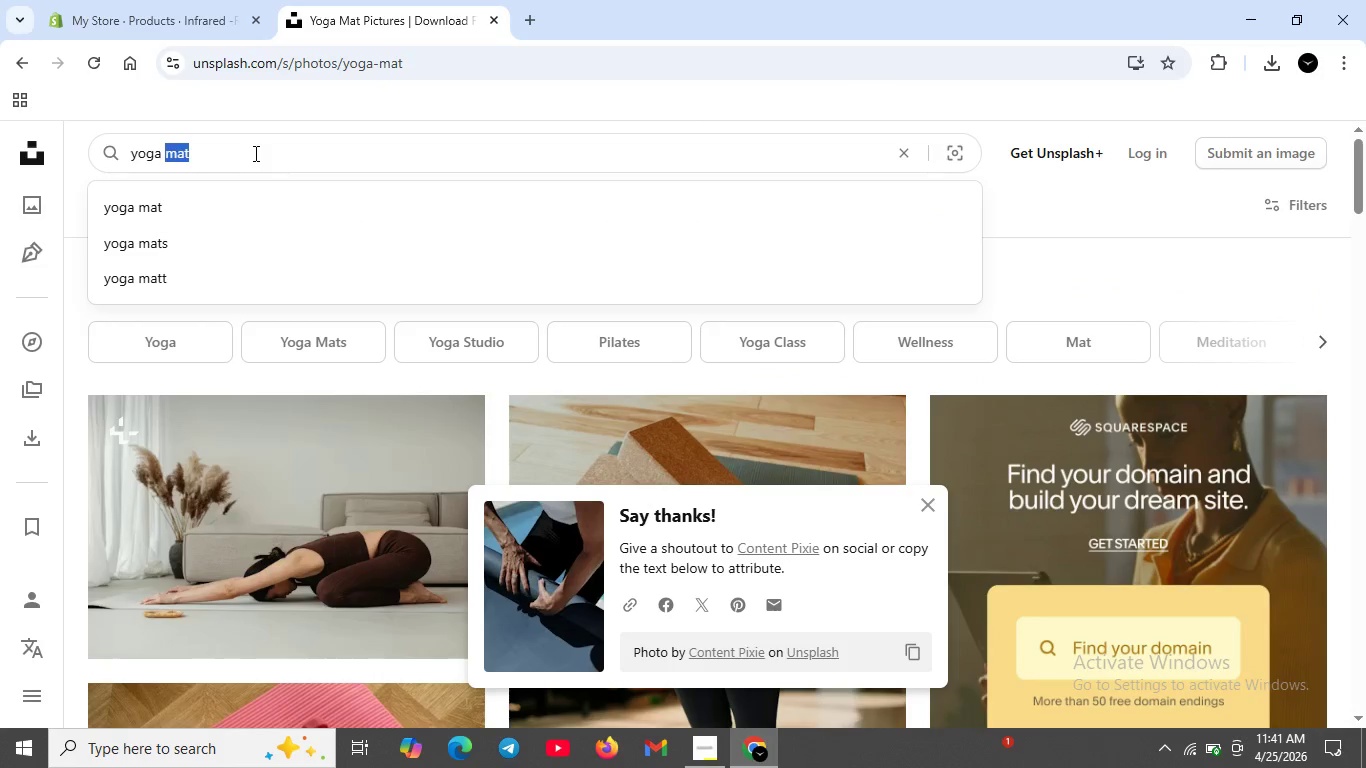 
key(Control+ControlLeft)
 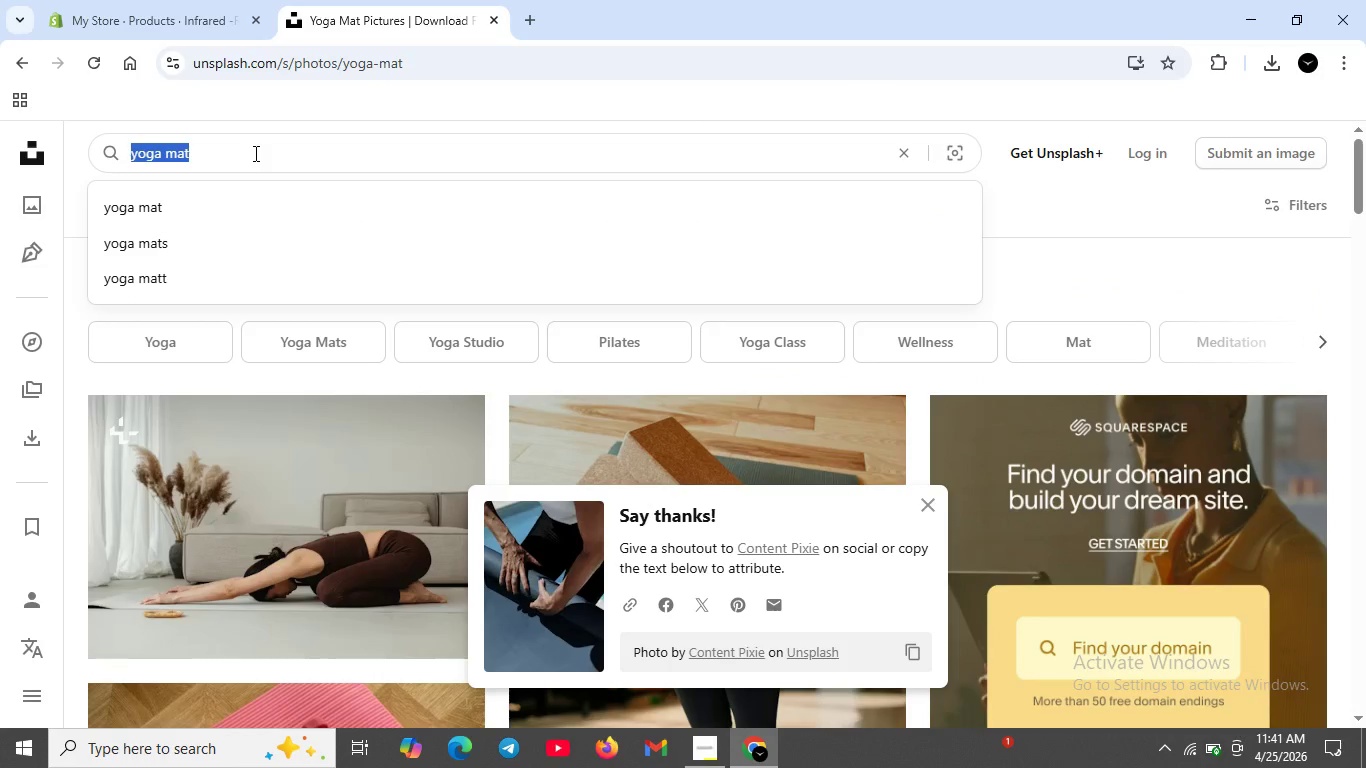 
key(Control+ControlLeft)
 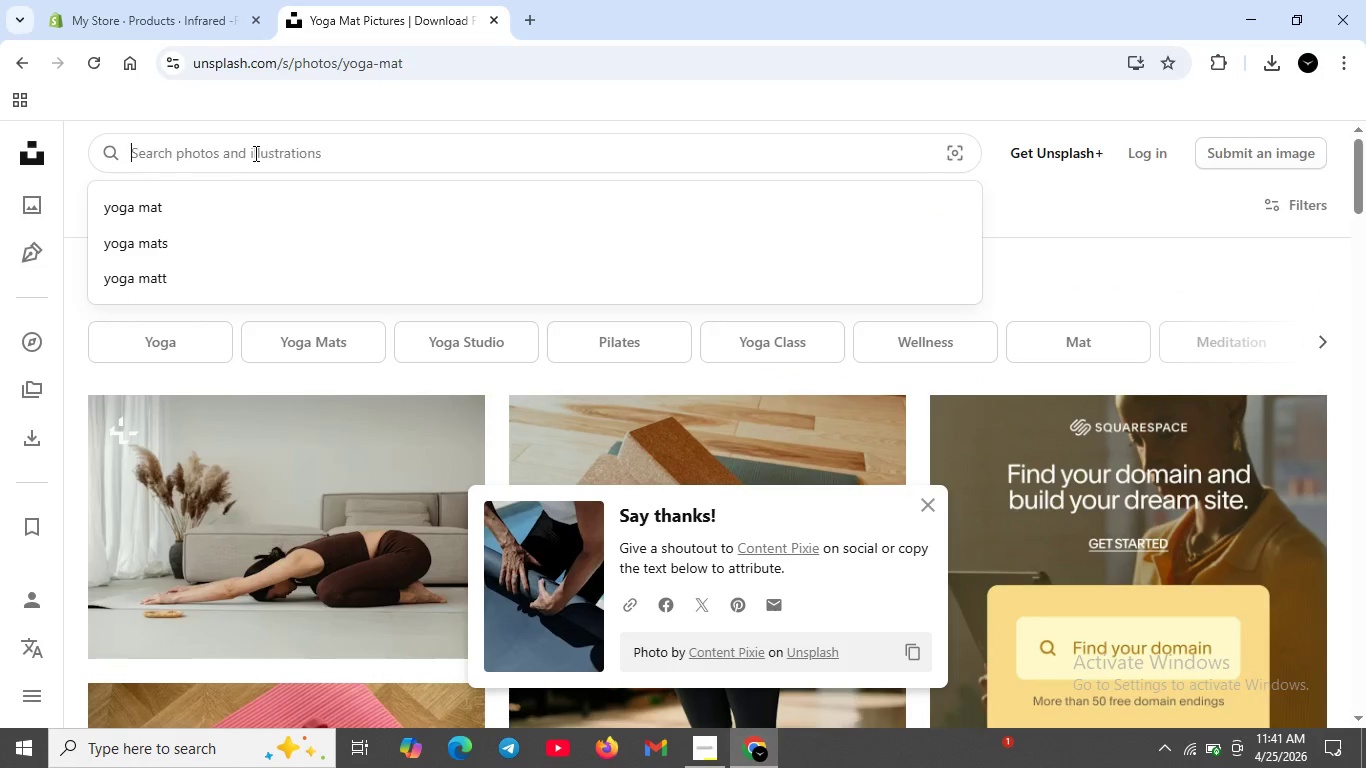 
key(Control+A)
 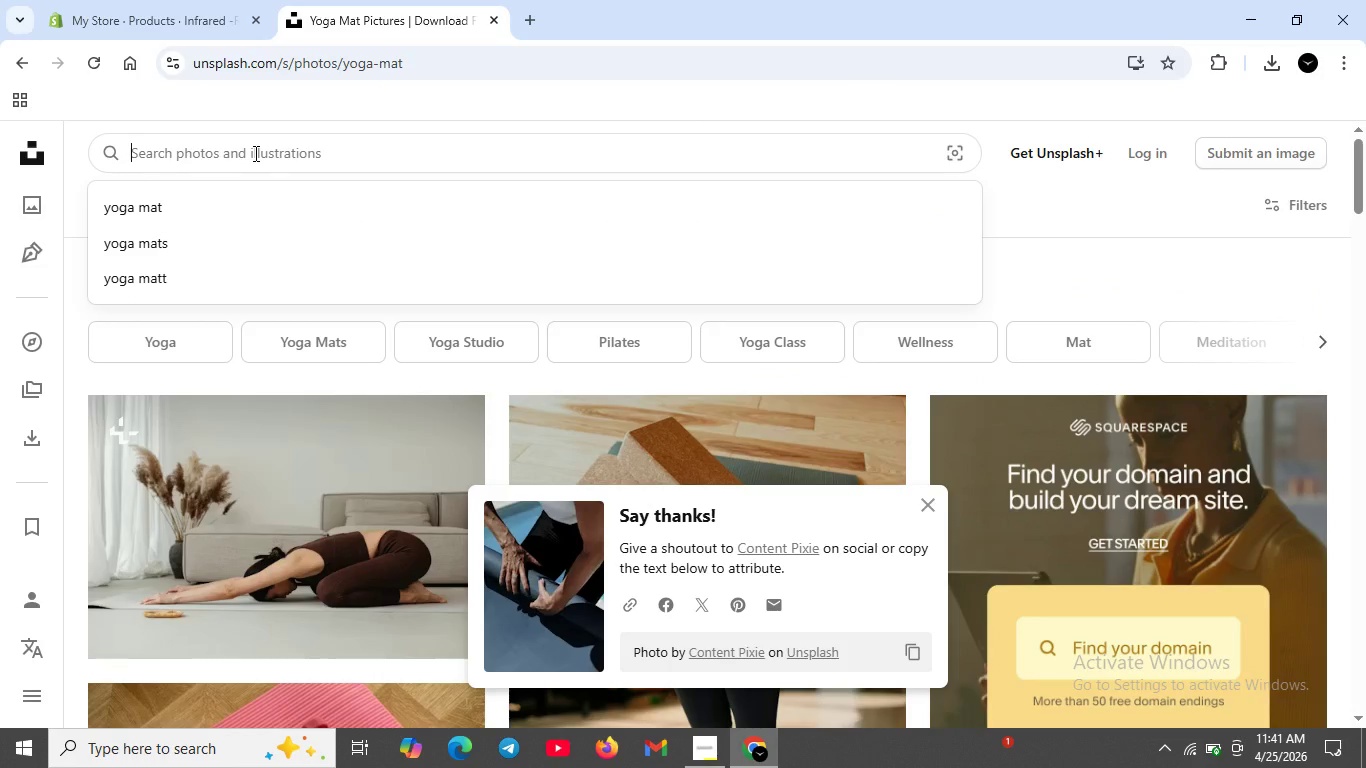 
key(Backspace)
type(Pel)
key(Backspace)
key(Backspace)
type(ELVIC HOOP)
 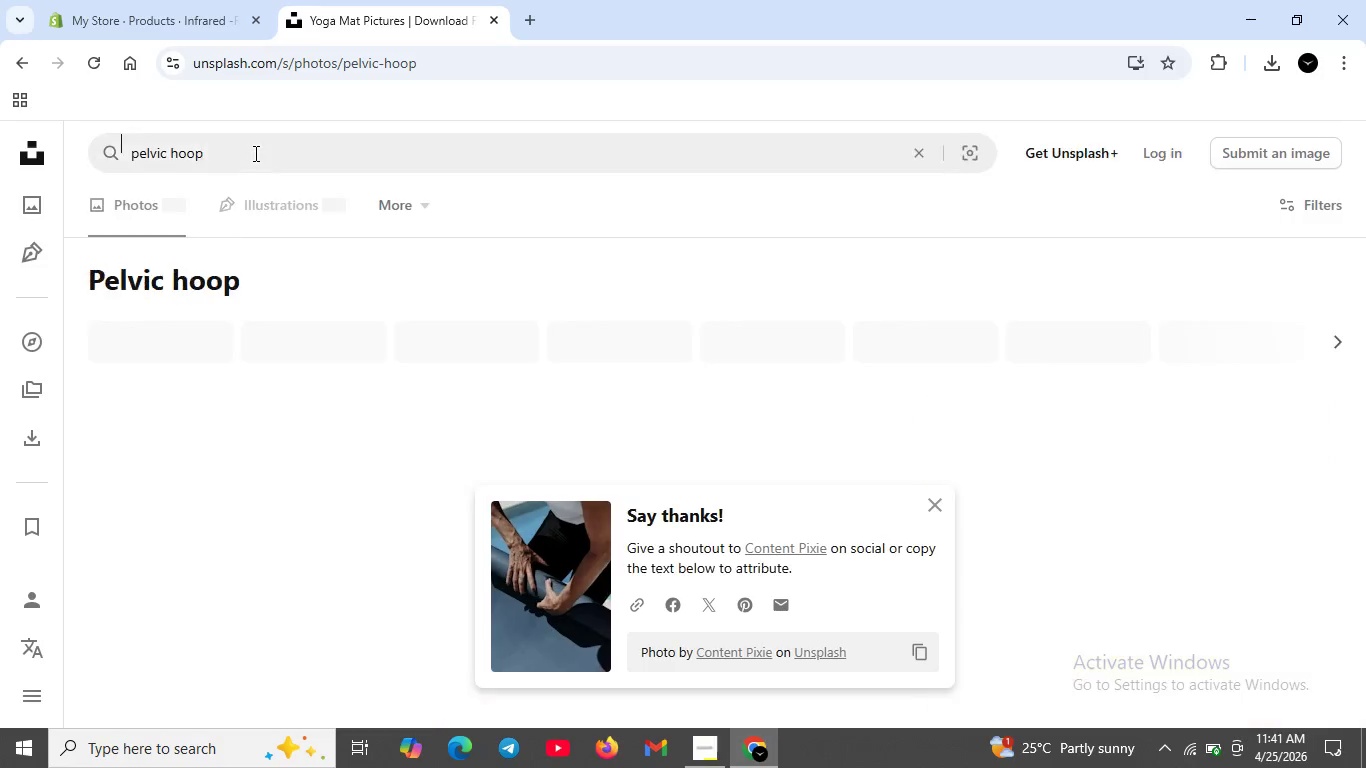 
key(Enter)
 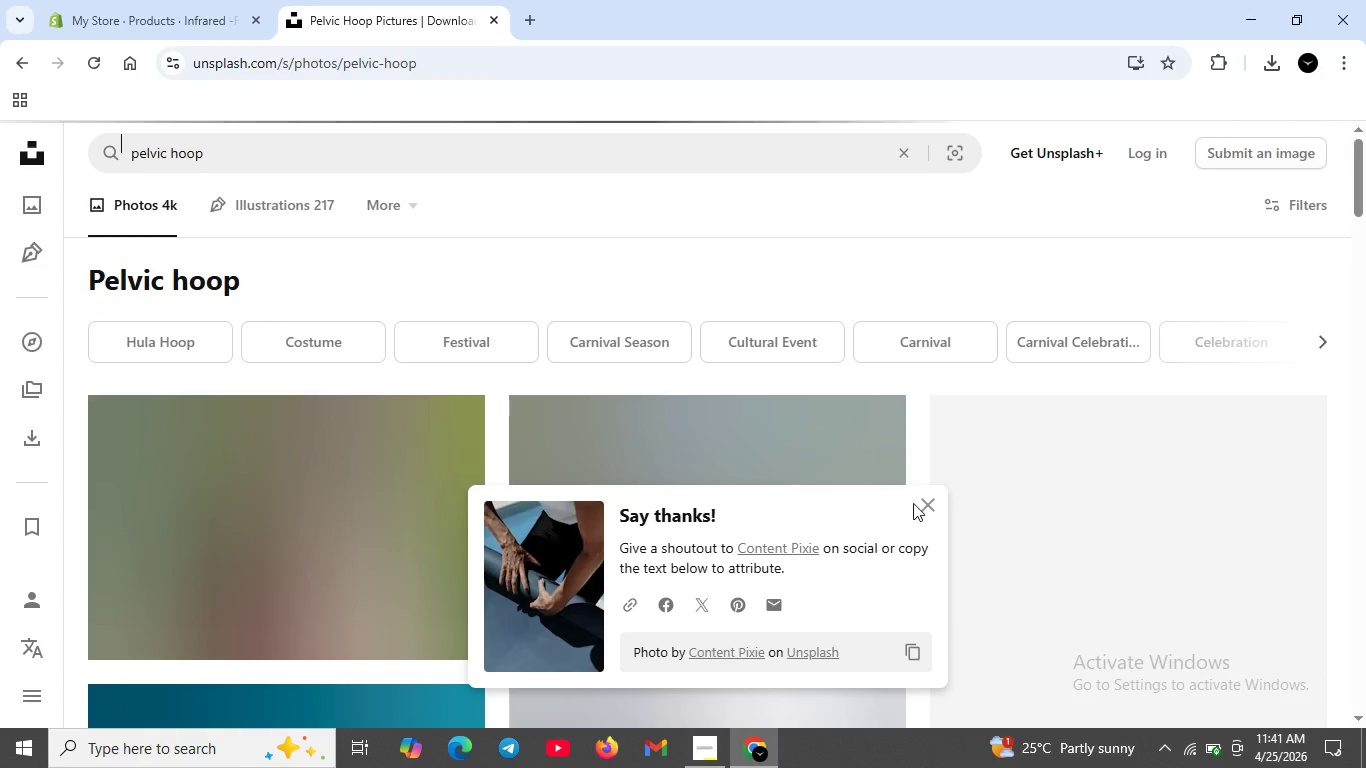 
left_click([927, 502])
 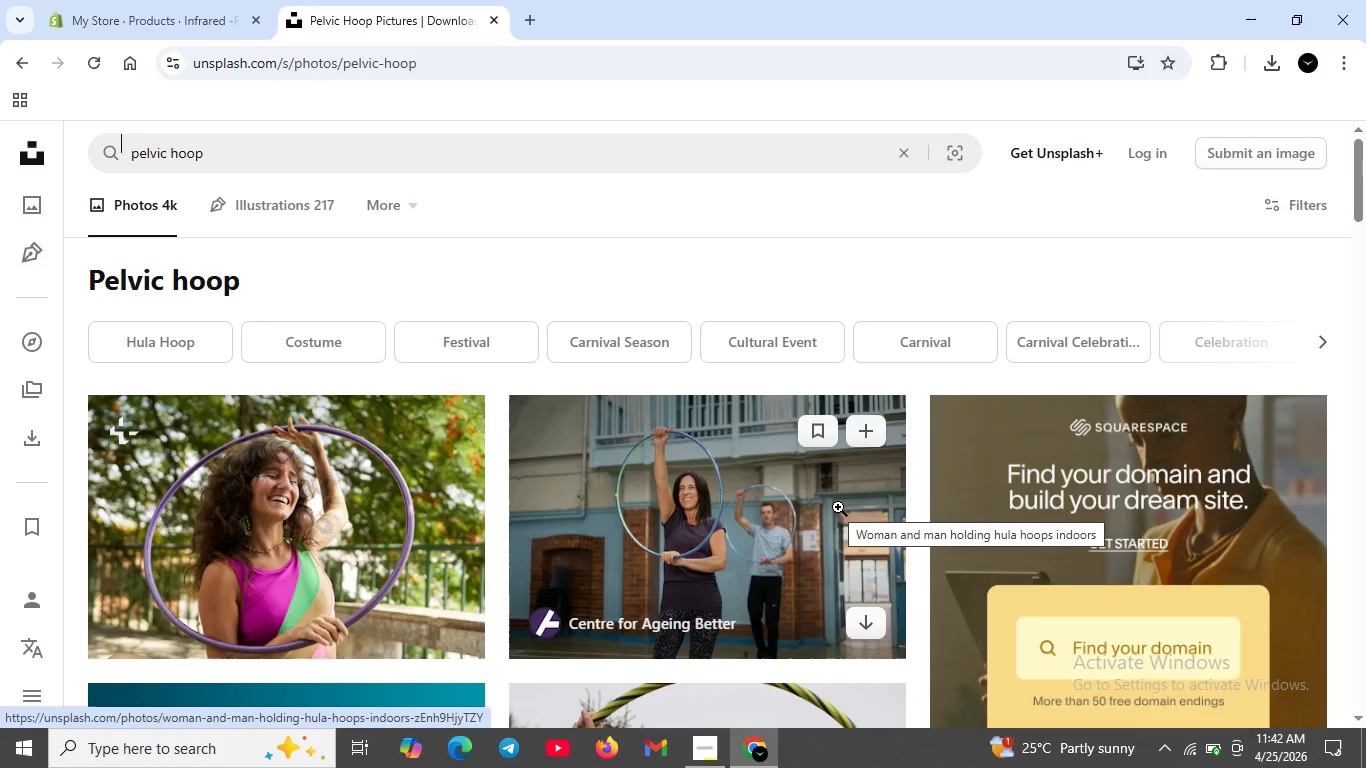 
scroll: coordinate [838, 507], scroll_direction: none, amount: 0.0
 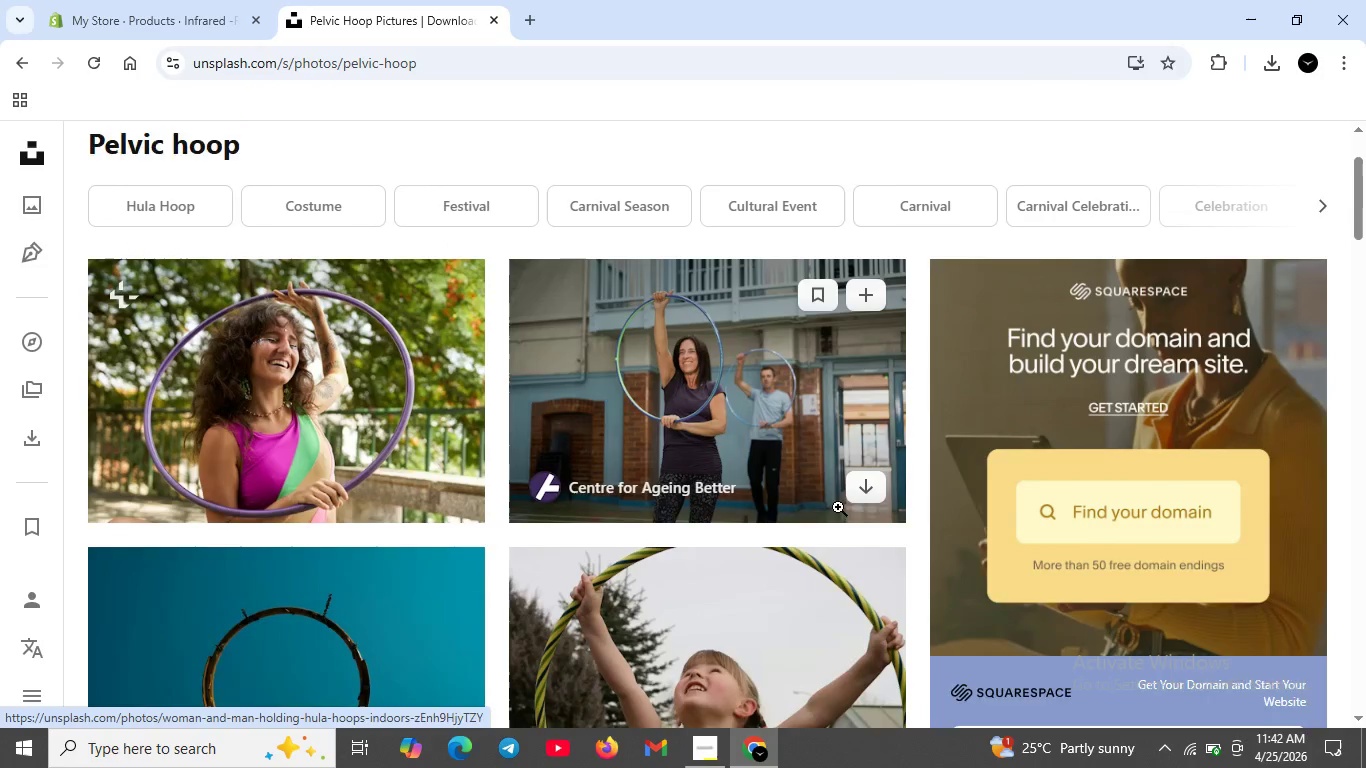 
scroll: coordinate [1046, 632], scroll_direction: down, amount: 11.0
 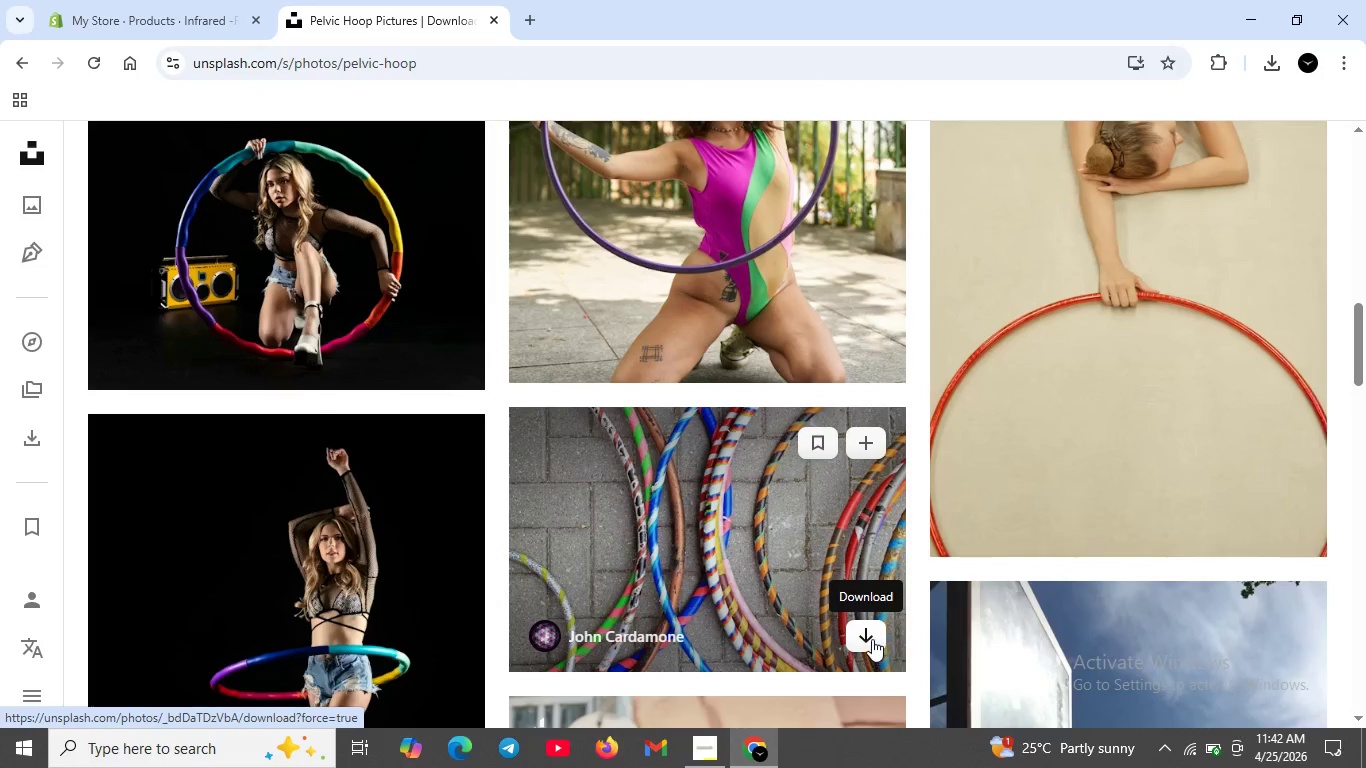 
left_click([872, 639])
 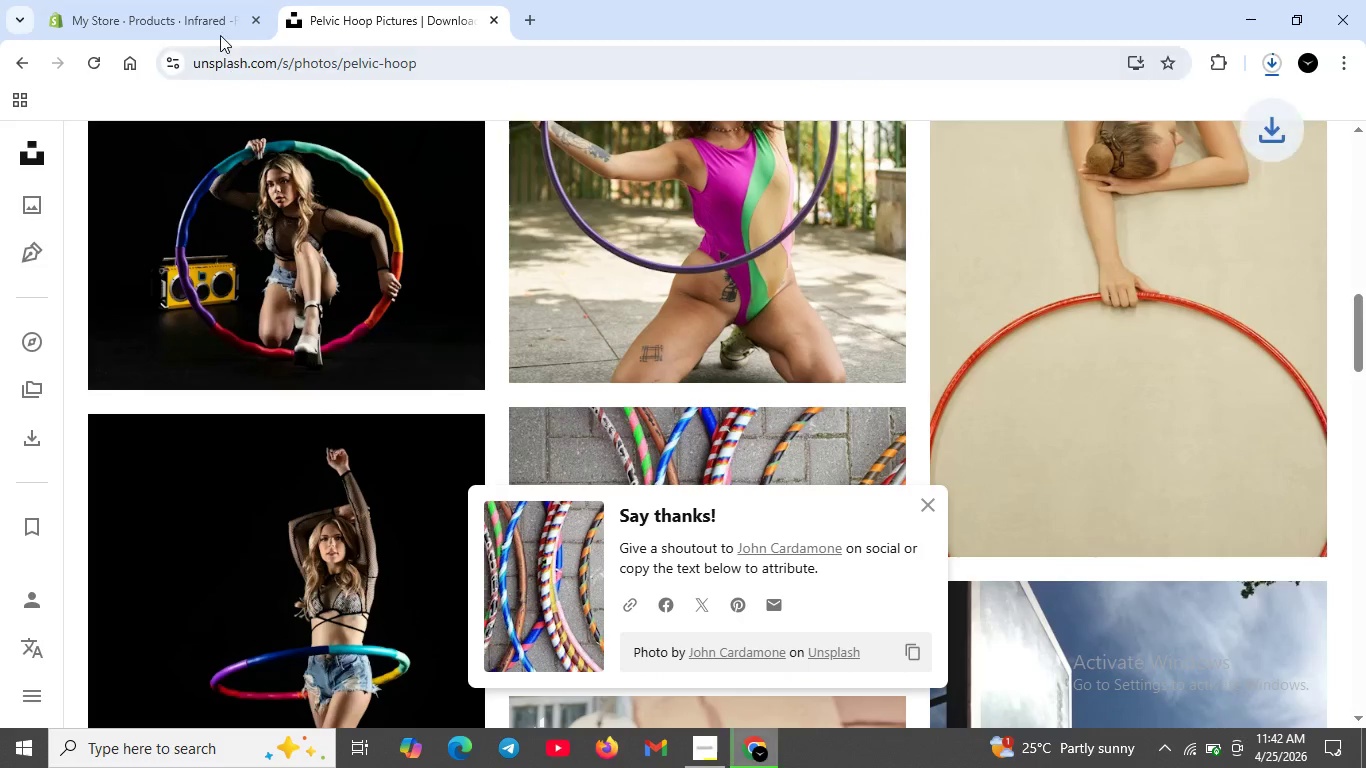 
left_click([219, 33])
 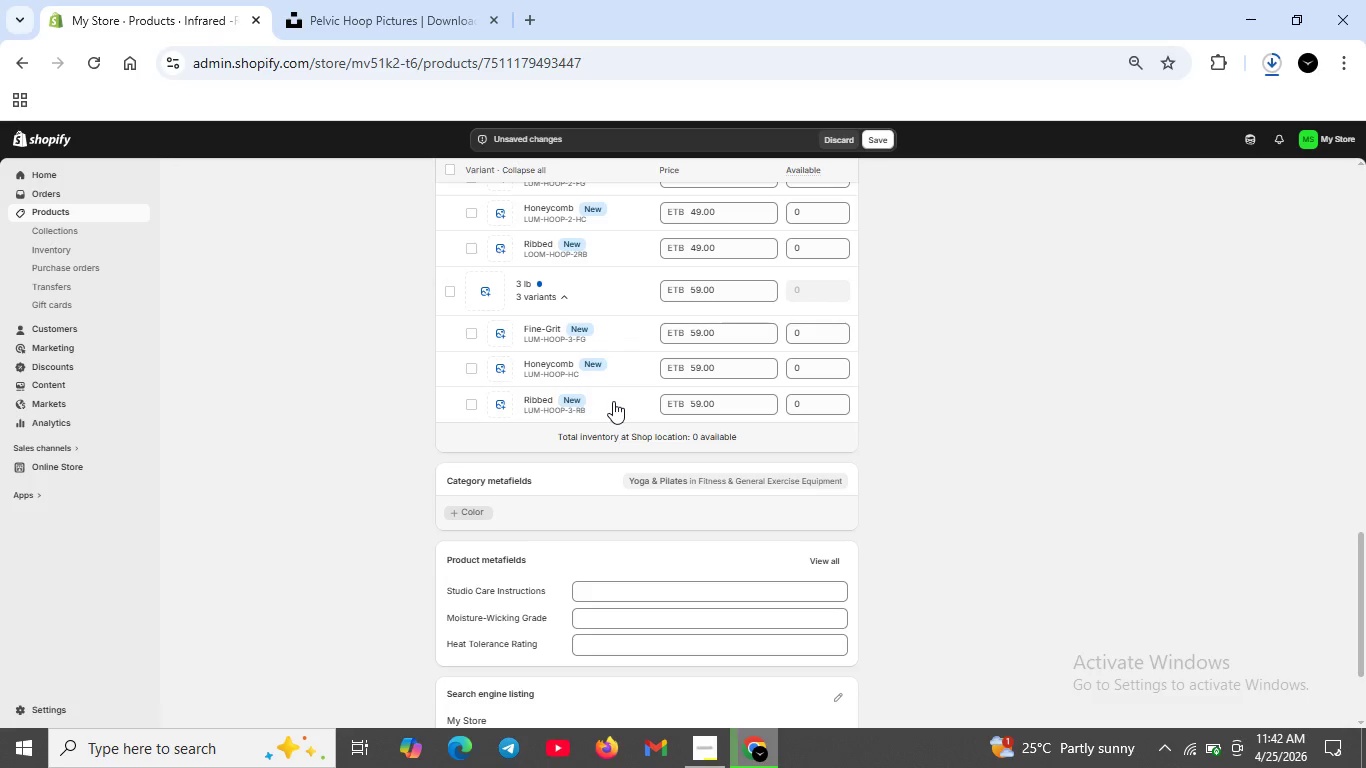 
scroll: coordinate [613, 401], scroll_direction: up, amount: 1.0
 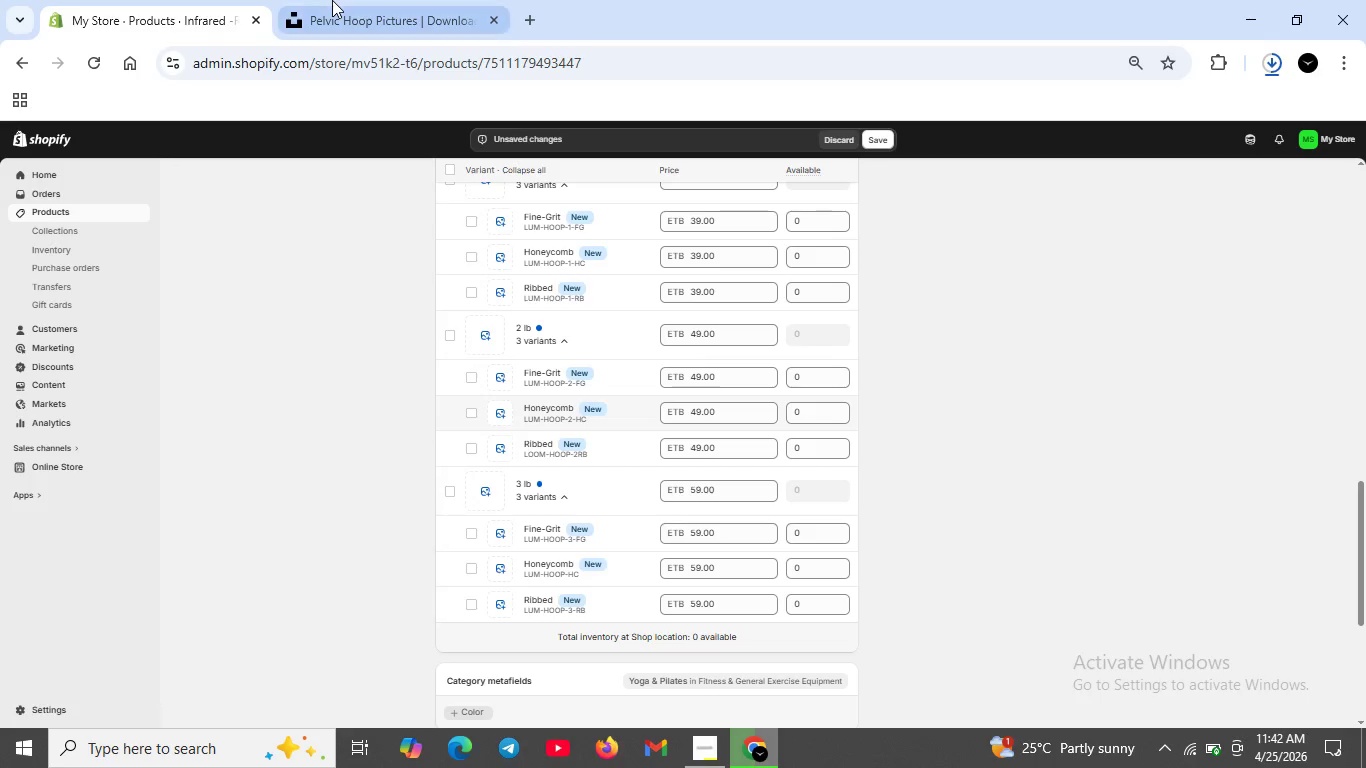 
left_click([355, 10])
 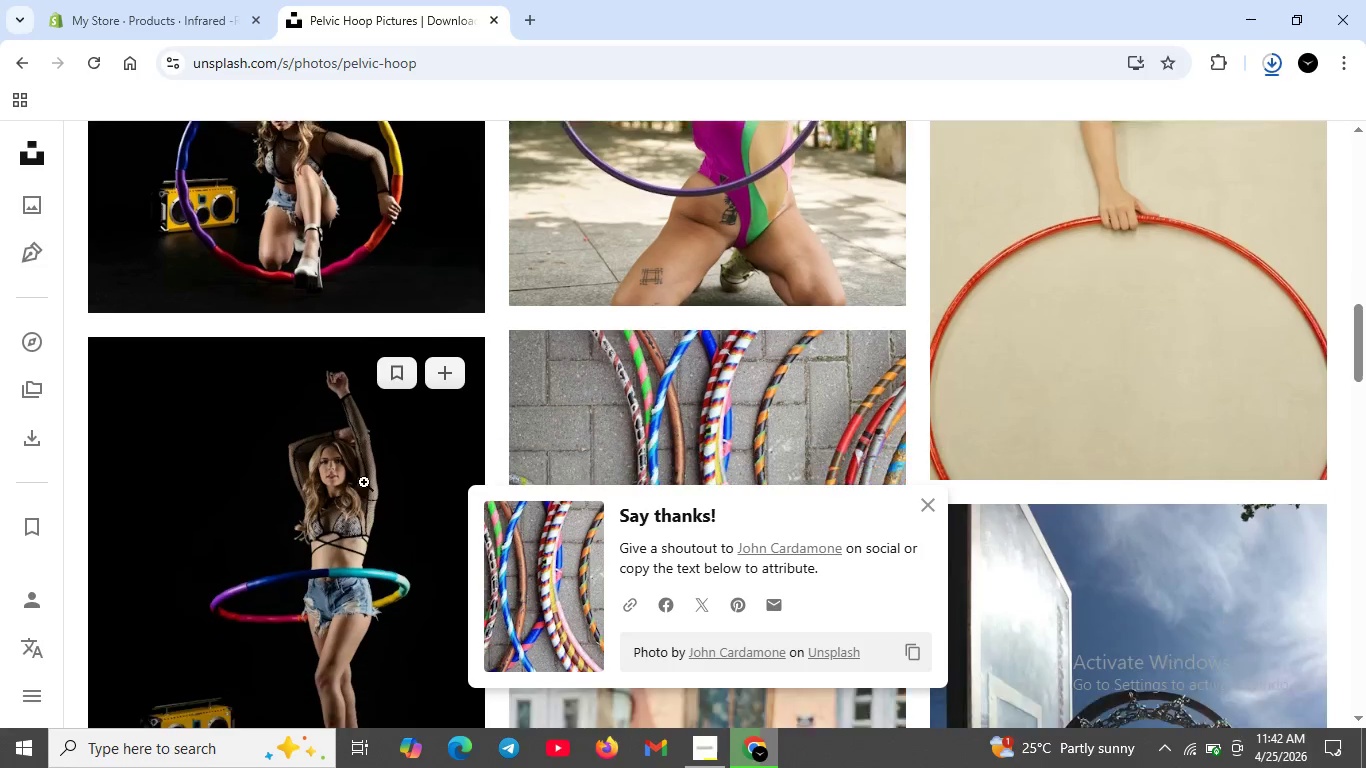 
scroll: coordinate [621, 448], scroll_direction: down, amount: 17.0
 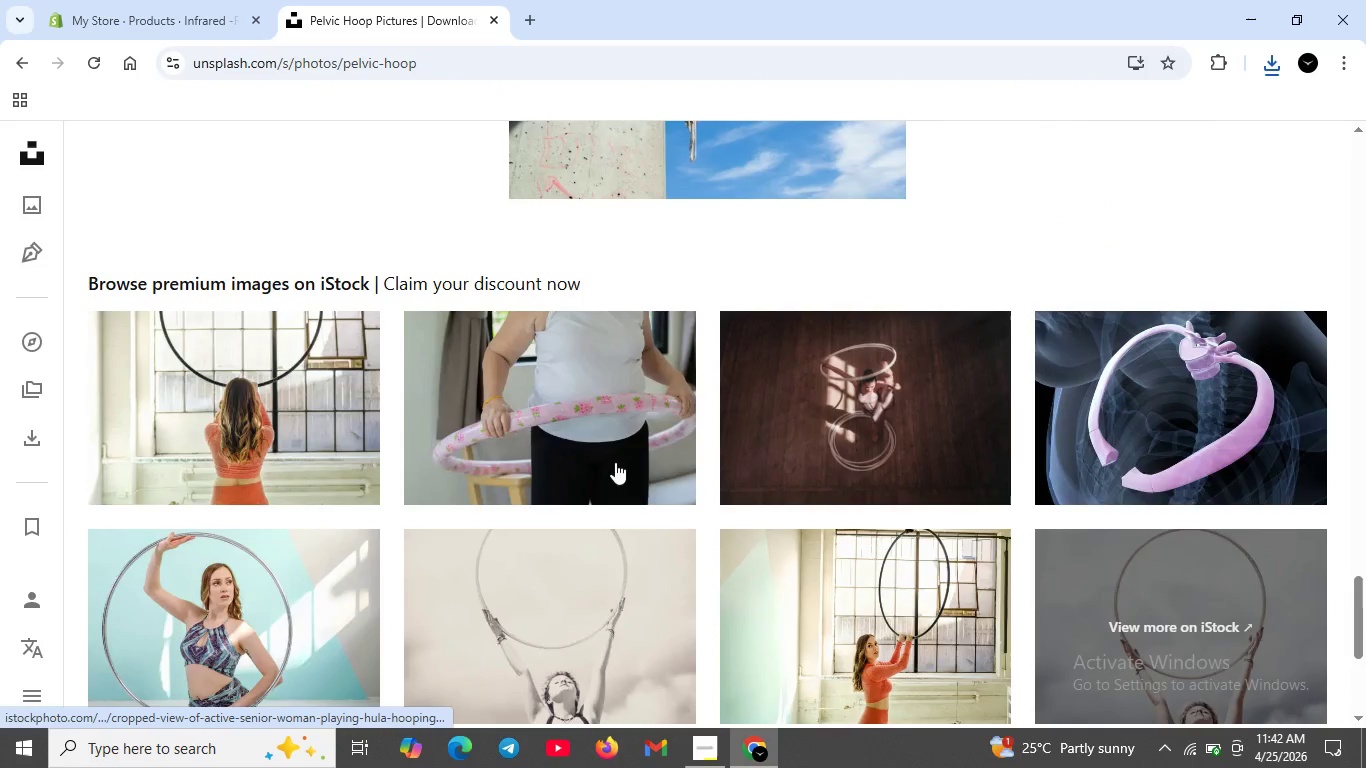 
scroll: coordinate [661, 456], scroll_direction: up, amount: 30.0
 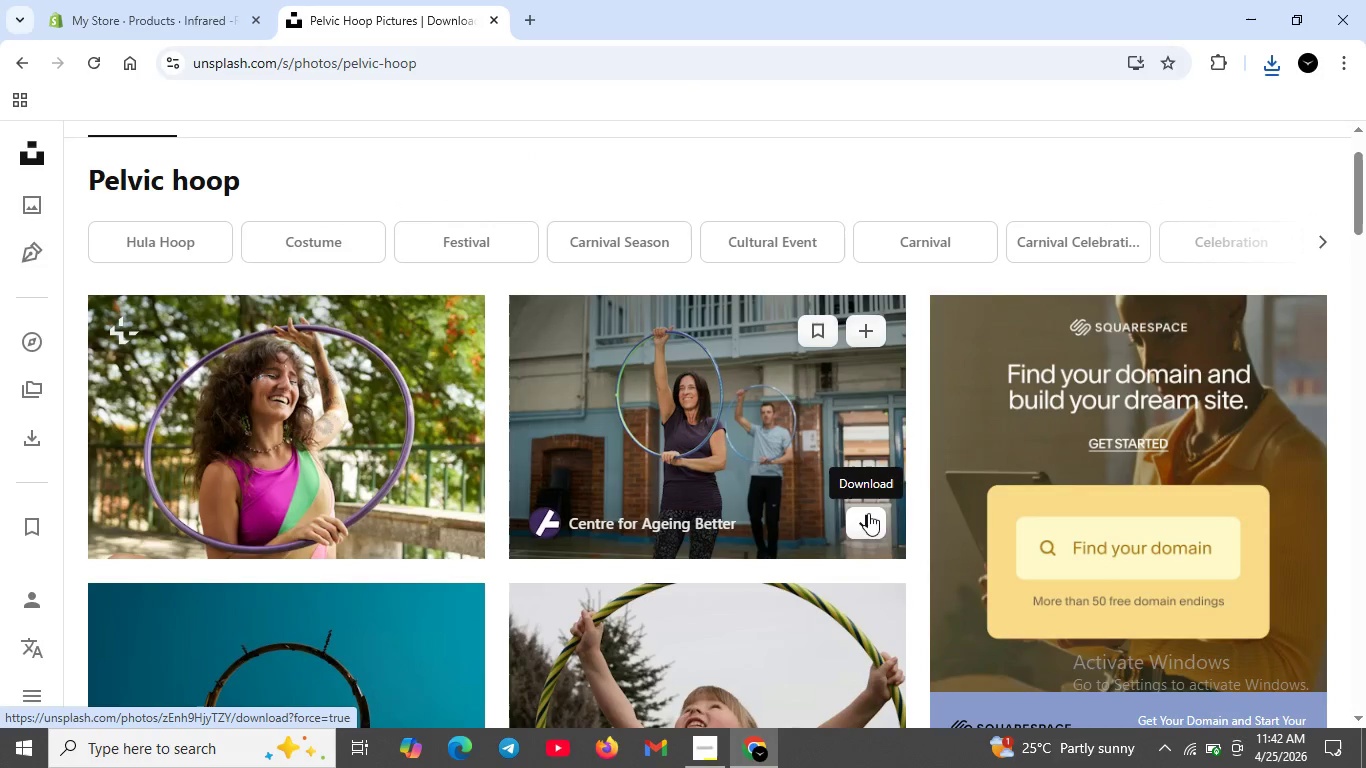 
left_click([870, 519])
 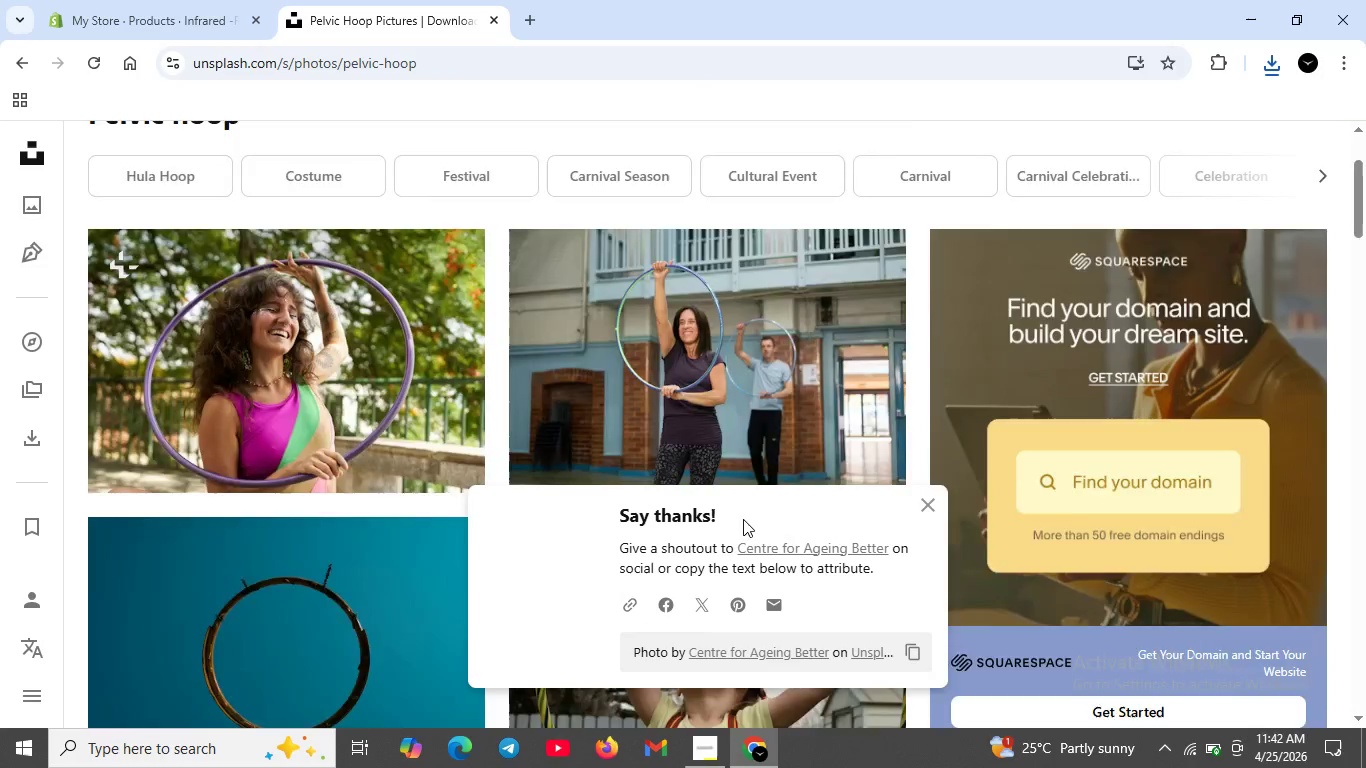 
scroll: coordinate [493, 548], scroll_direction: down, amount: 27.0
 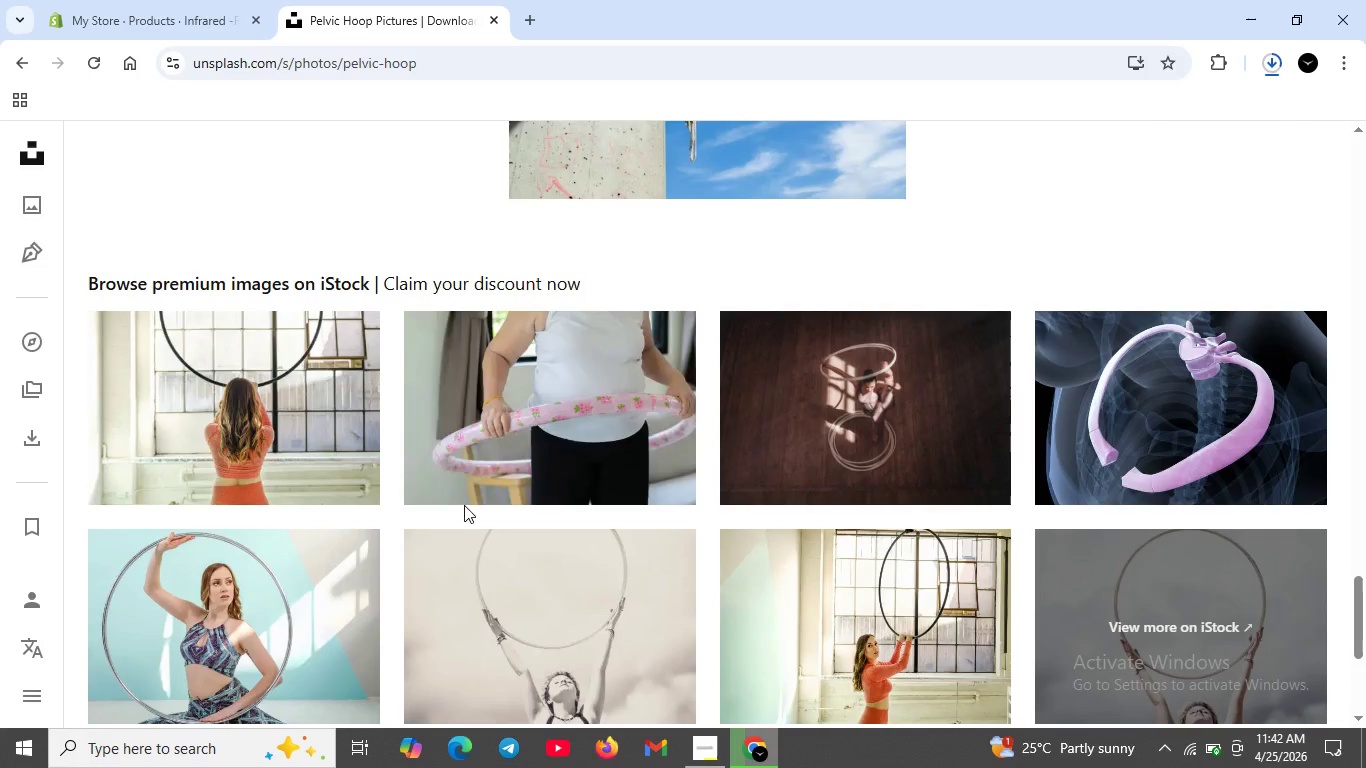 
scroll: coordinate [603, 417], scroll_direction: none, amount: 0.0
 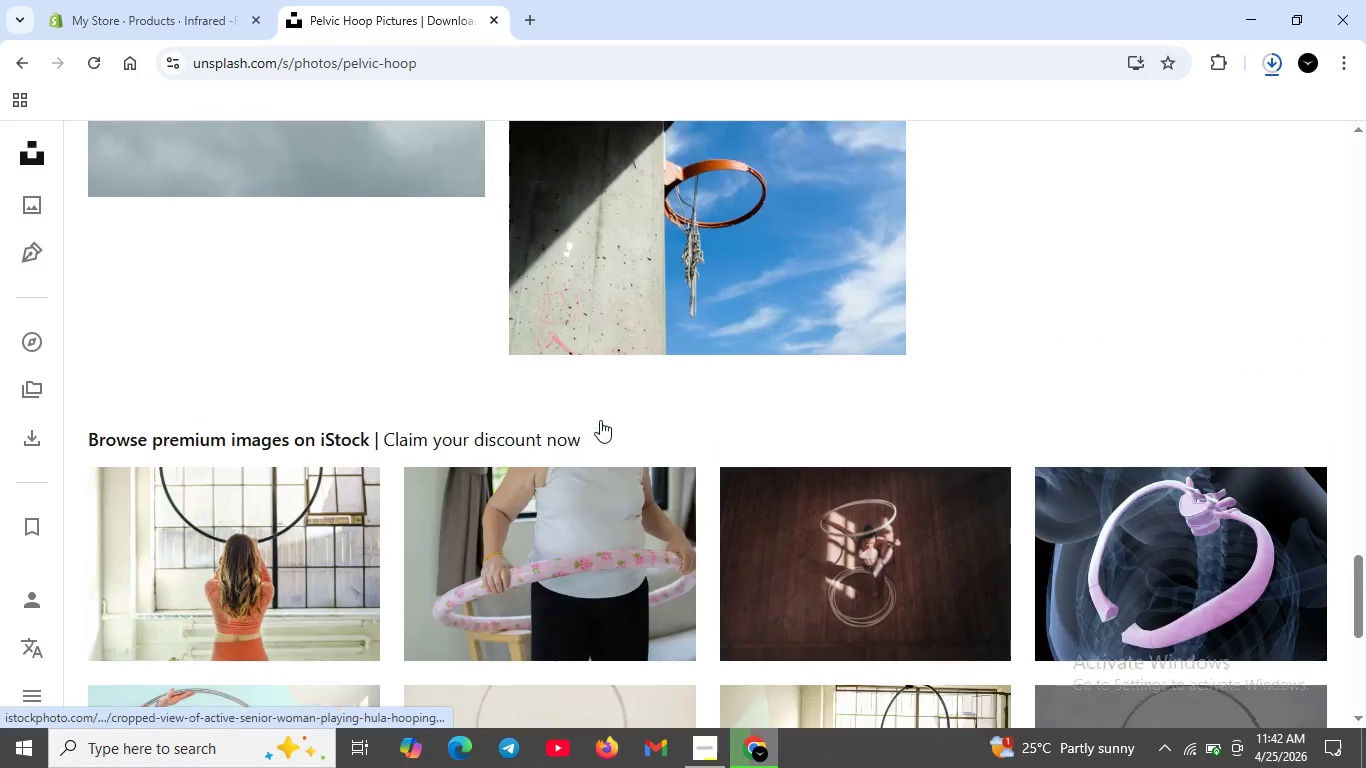 
scroll: coordinate [700, 441], scroll_direction: up, amount: 11.0
 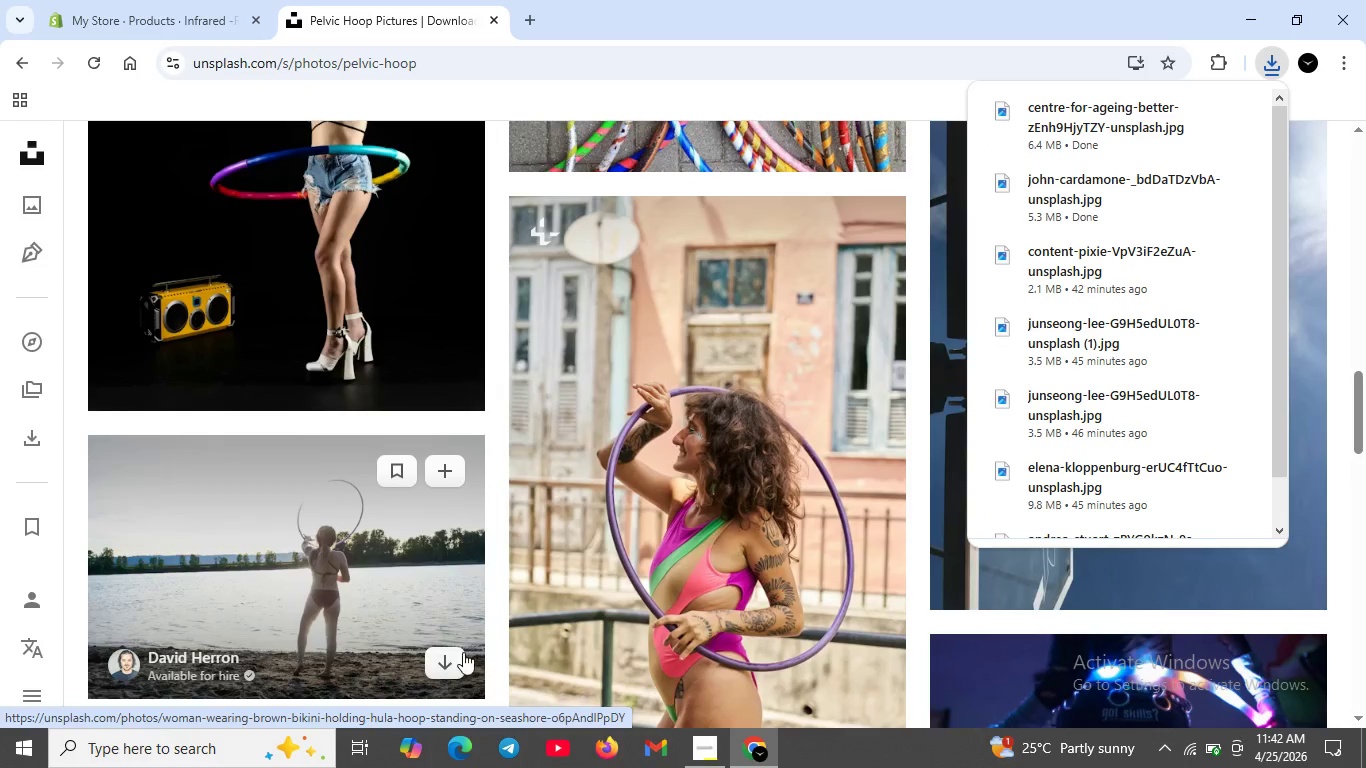 
left_click([450, 654])
 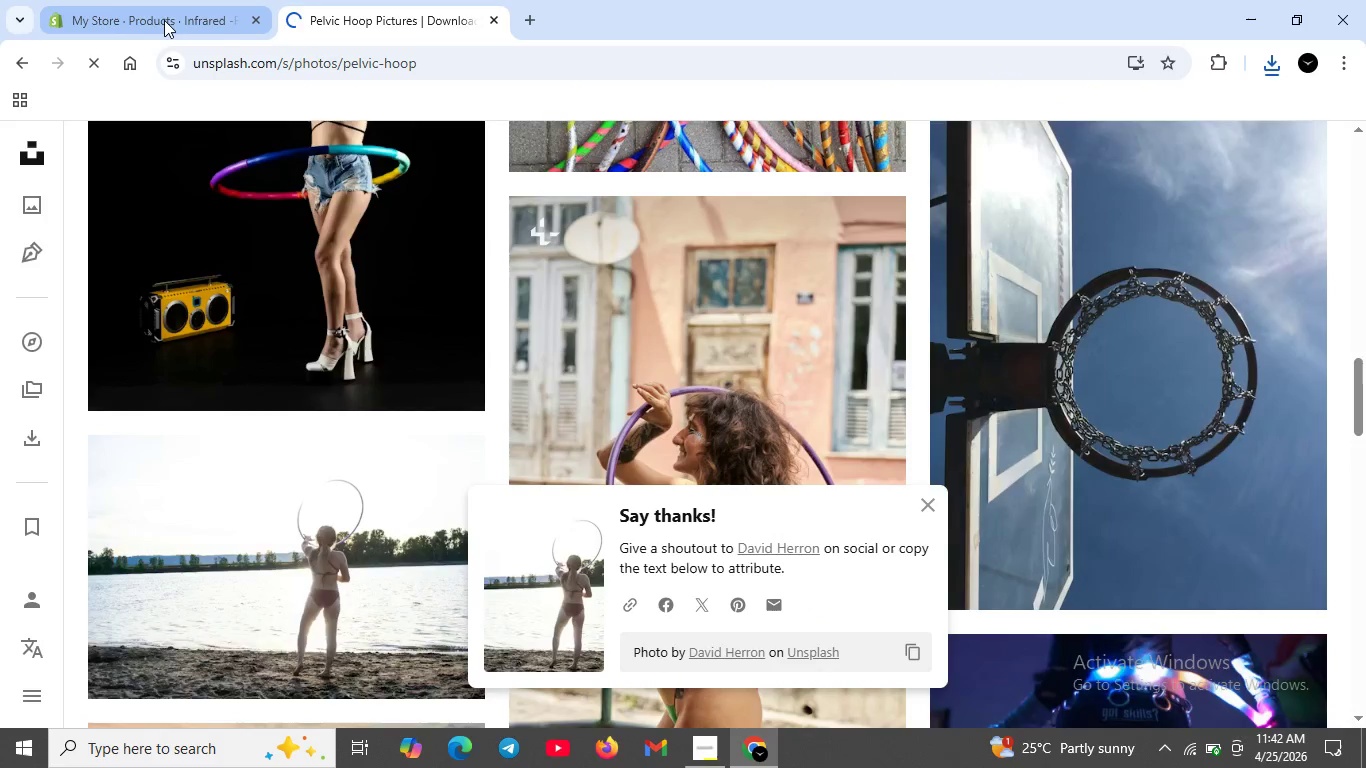 
left_click([164, 20])
 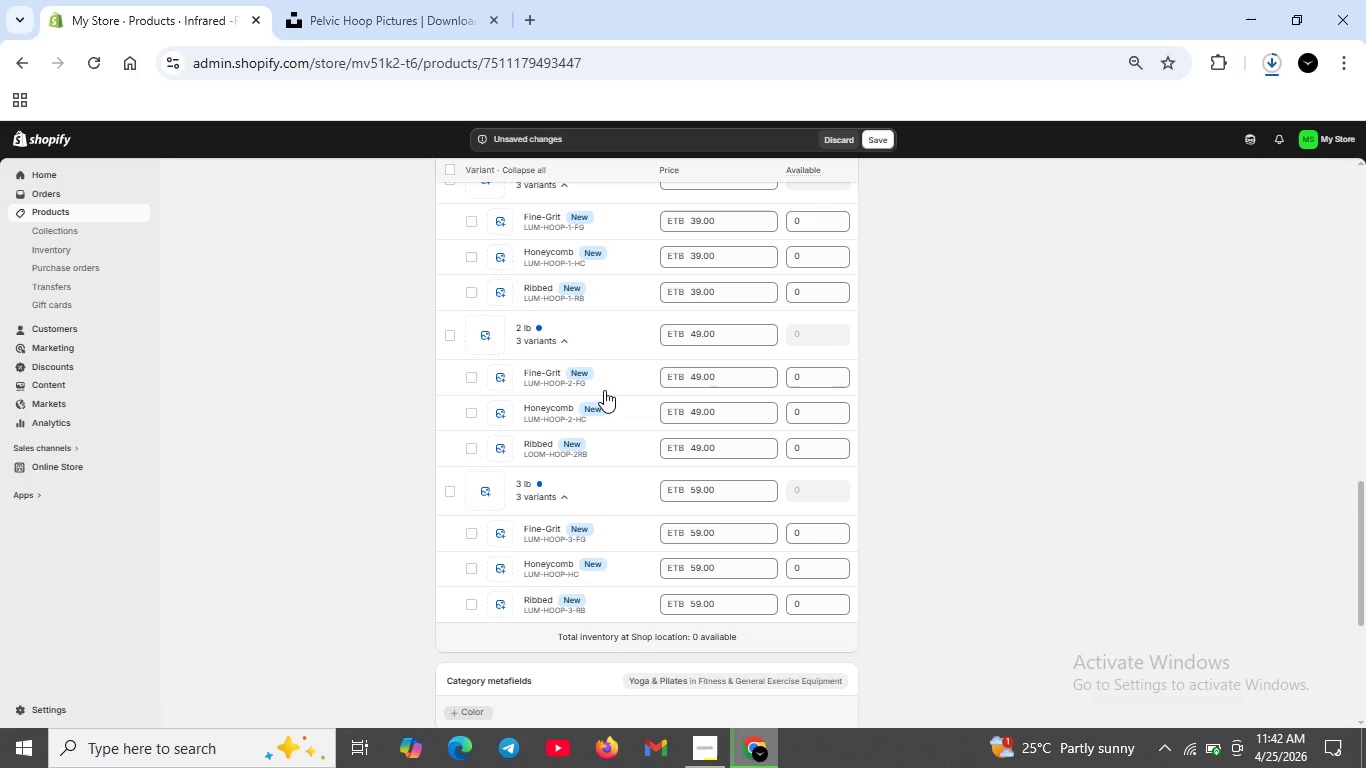 
scroll: coordinate [601, 390], scroll_direction: up, amount: 15.0
 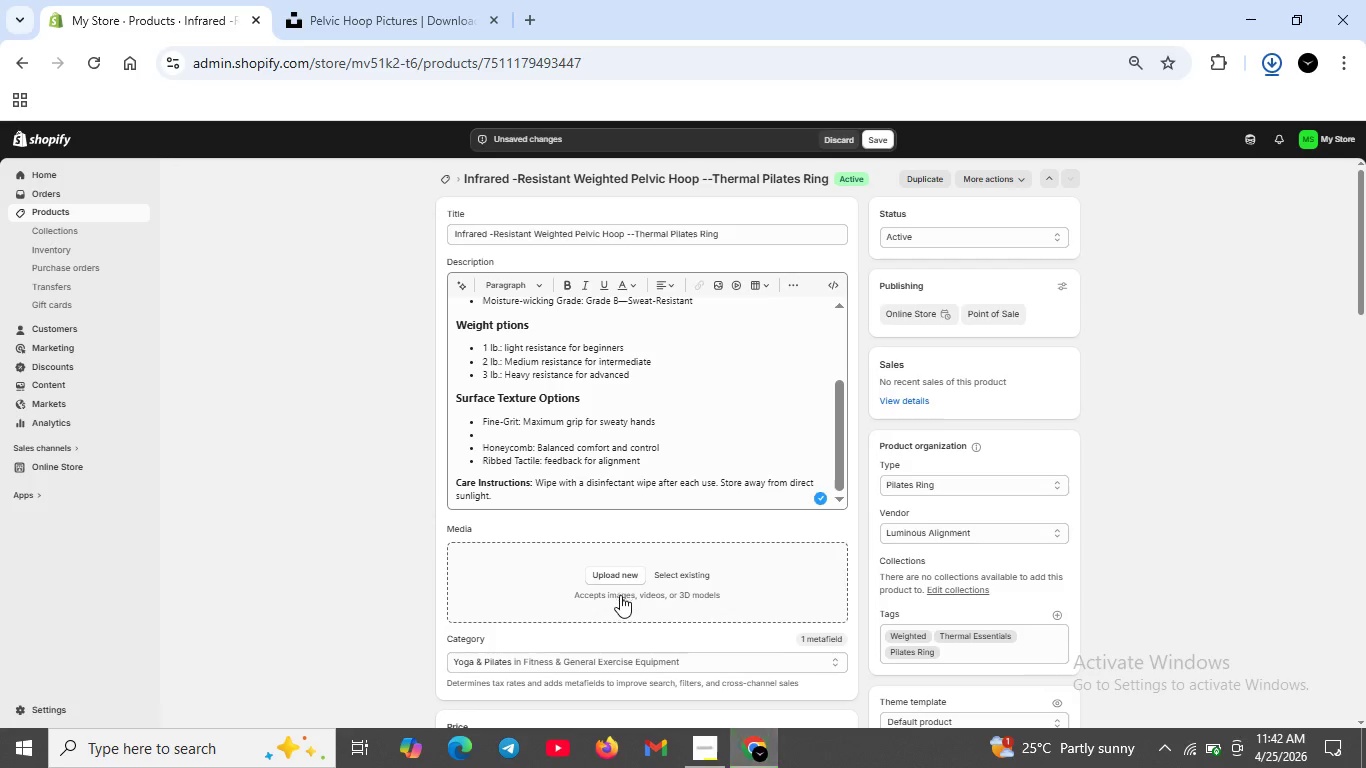 
mouse_move([588, 555])
 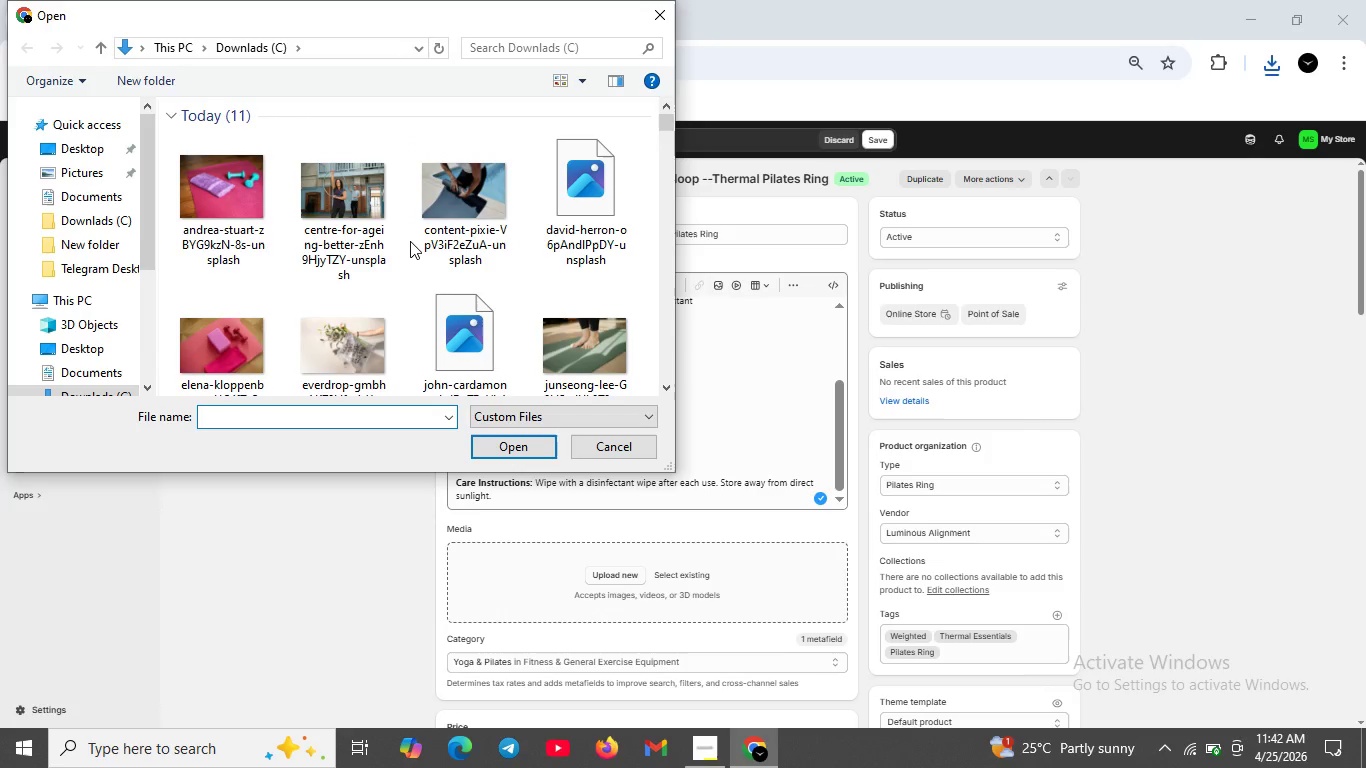 
left_click([360, 201])
 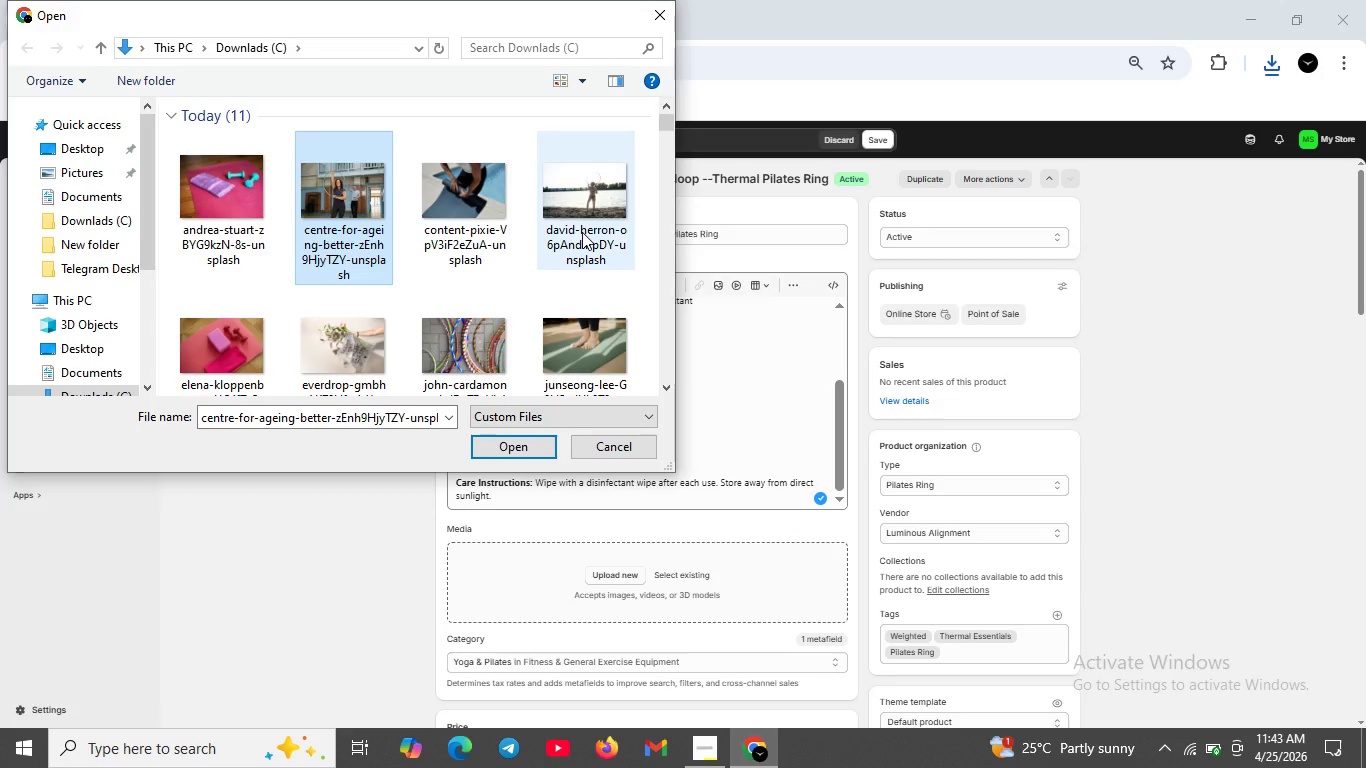 
hold_key(key=ShiftLeft, duration=0.88)
left_click([581, 223])
 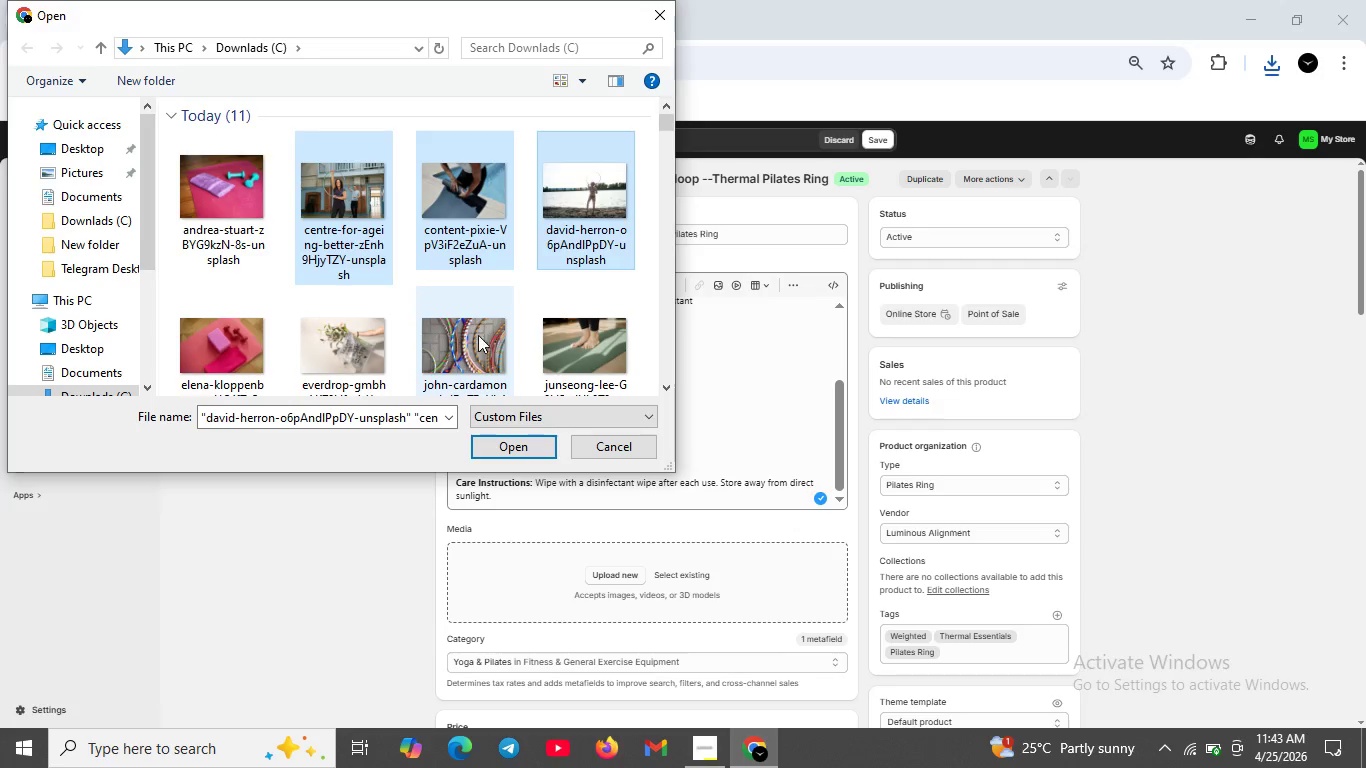 
hold_key(key=ShiftLeft, duration=0.73)
left_click([473, 337])
 